 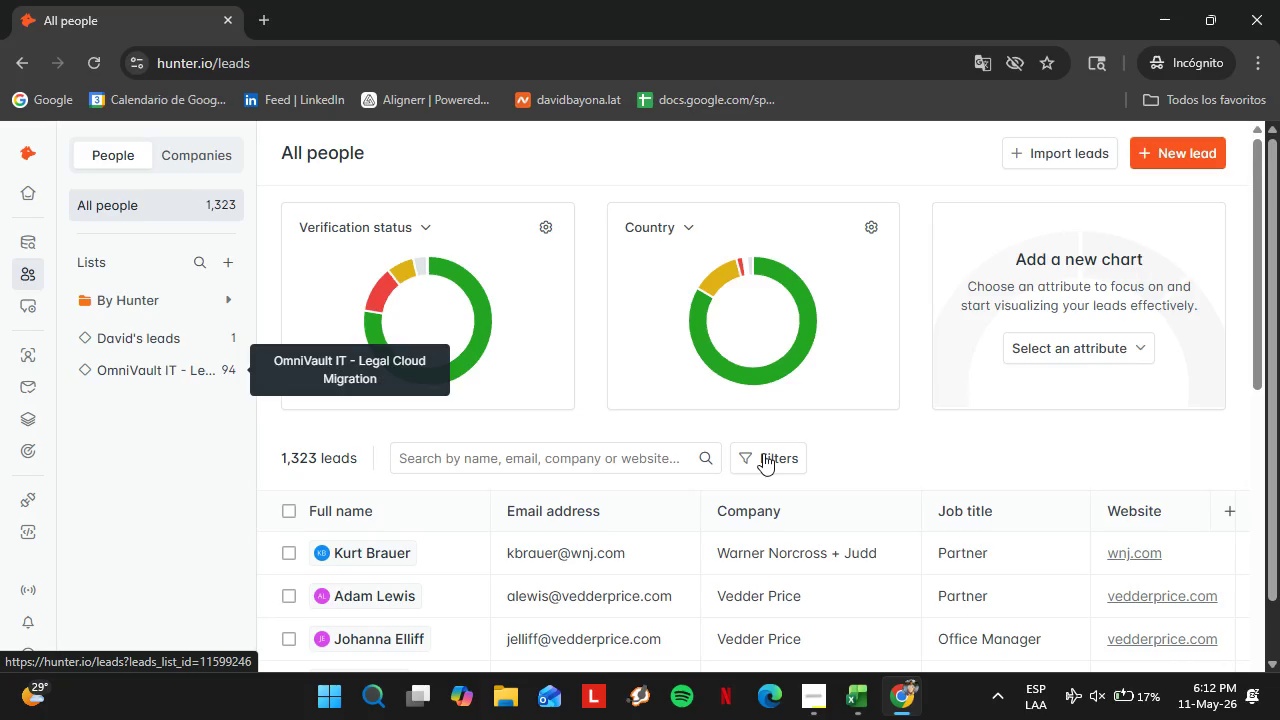 
scroll: coordinate [868, 426], scroll_direction: down, amount: 1.0
 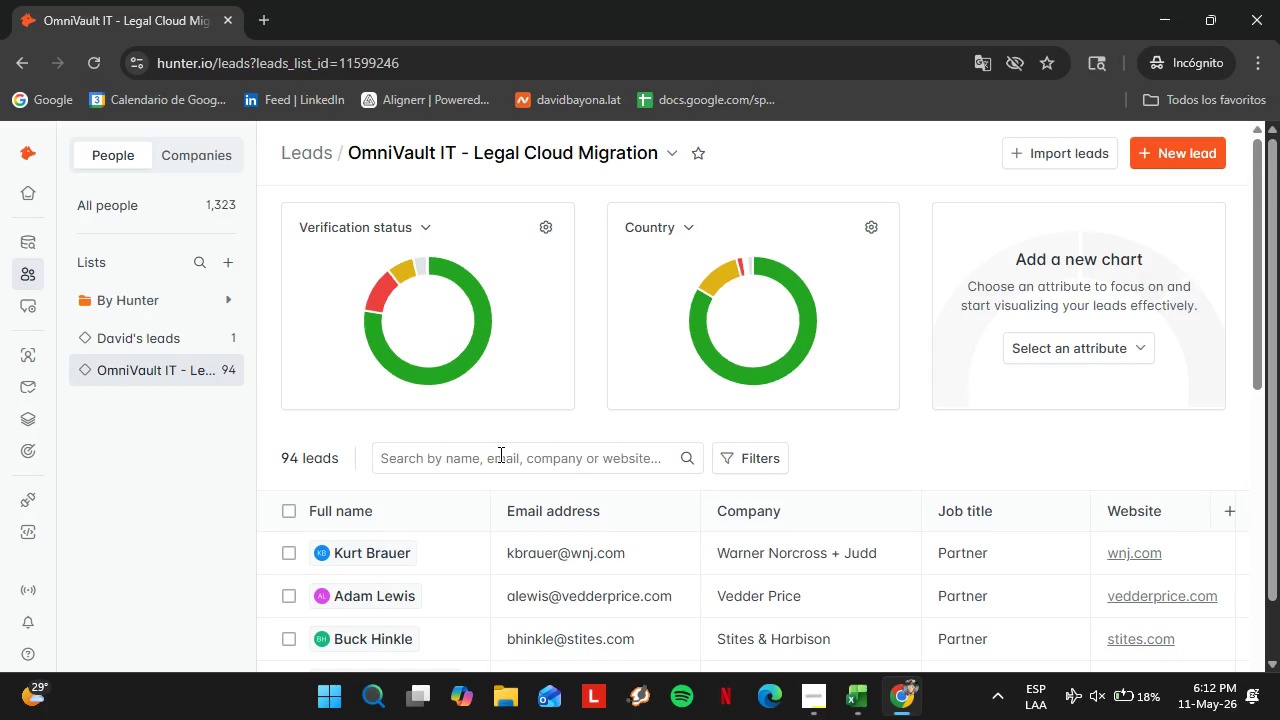 
wait(6.49)
 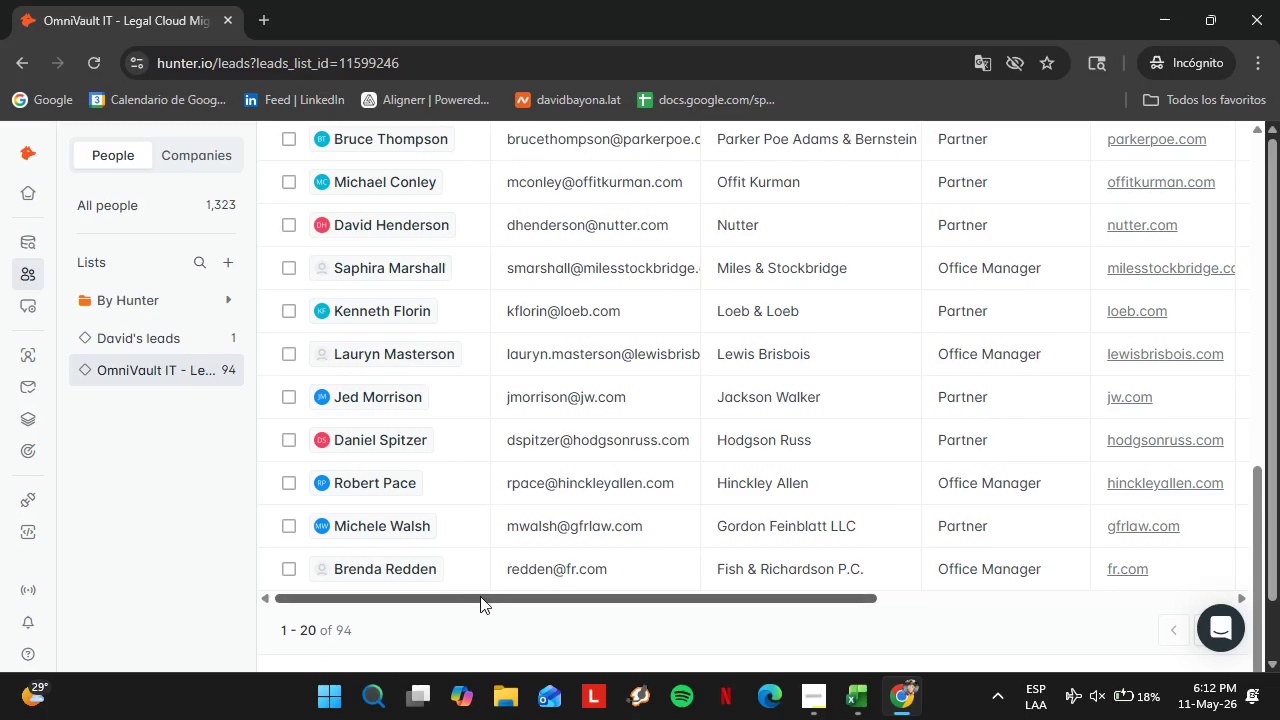 
left_click_drag(start_coordinate=[477, 600], to_coordinate=[890, 628])
 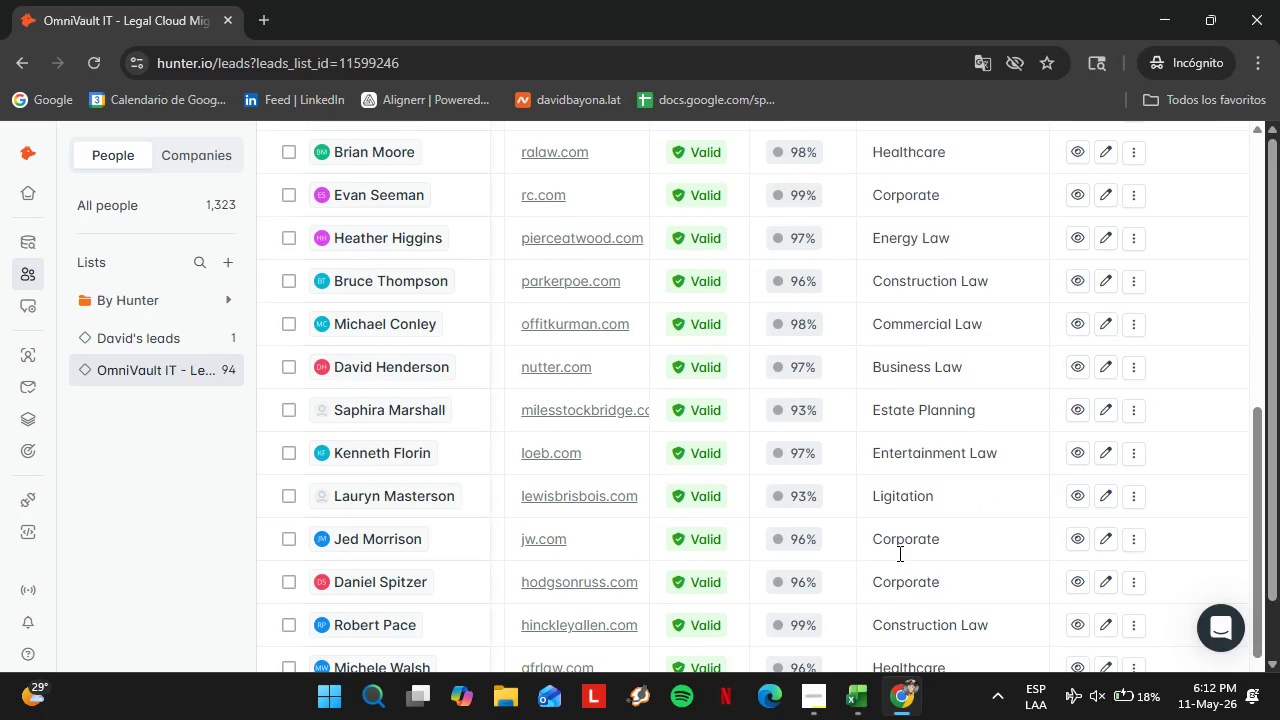 
scroll: coordinate [508, 551], scroll_direction: down, amount: 9.0
 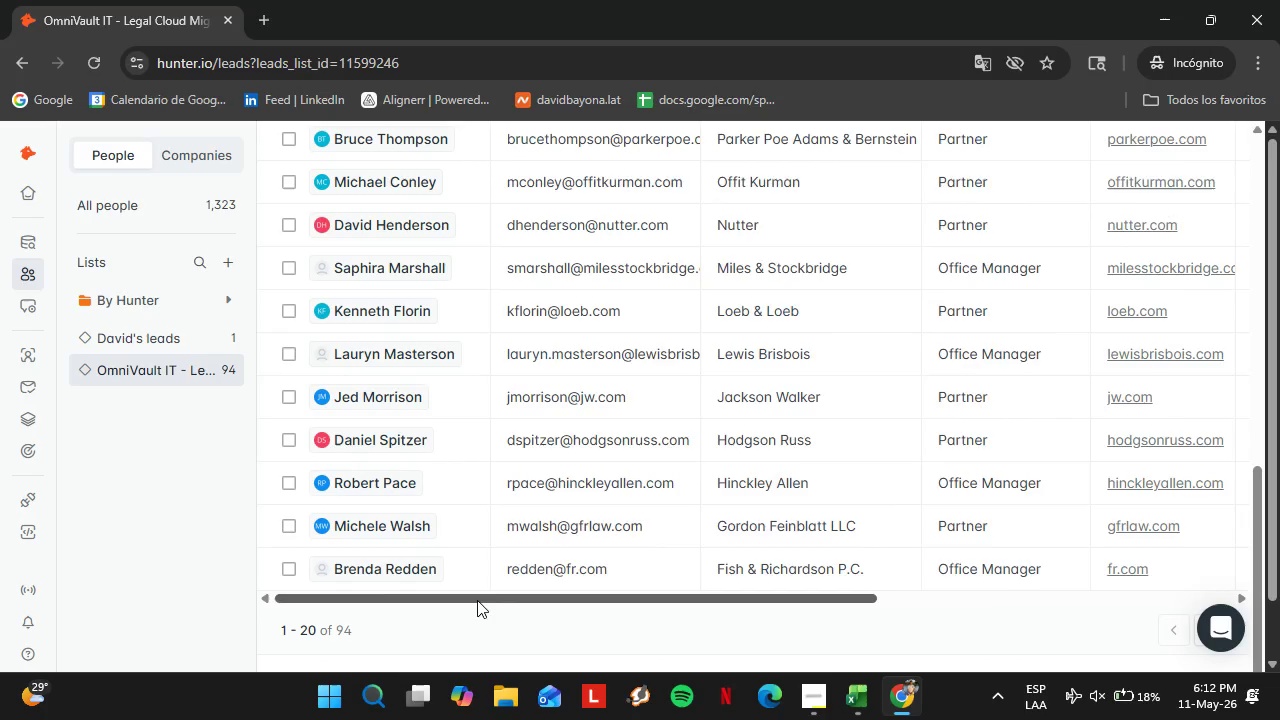 
double_click([936, 256])
 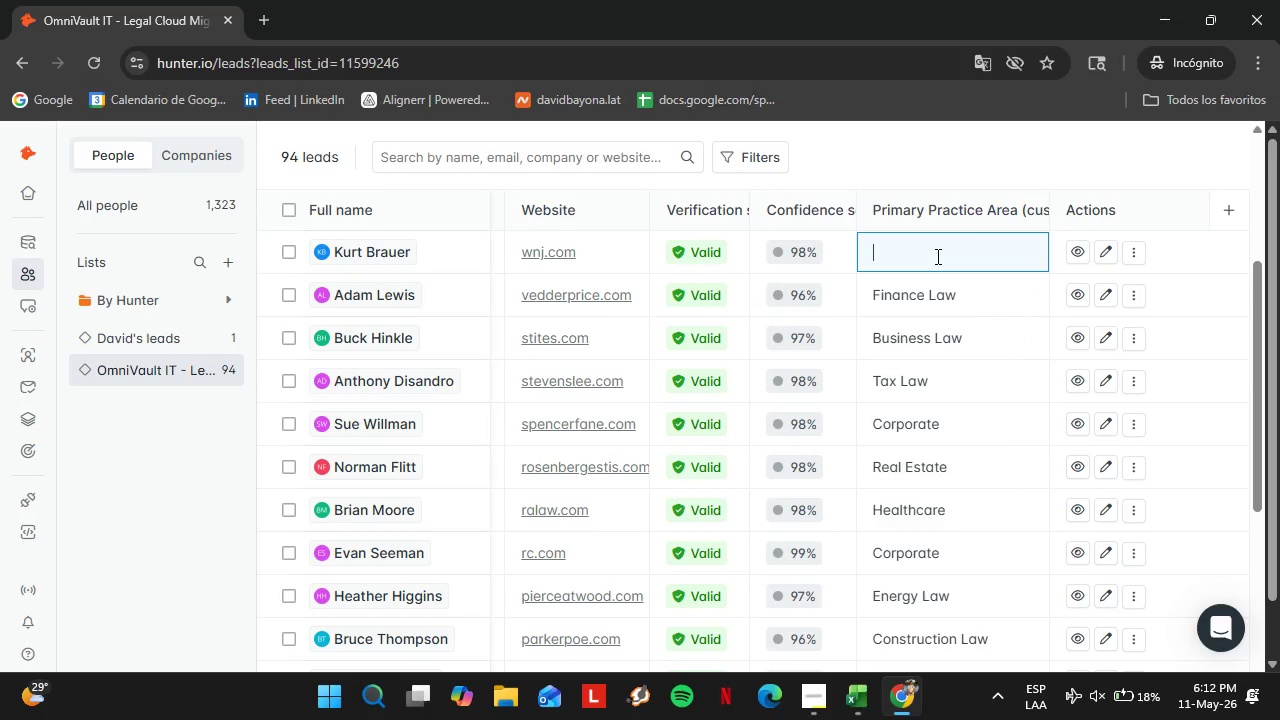 
triple_click([936, 256])
 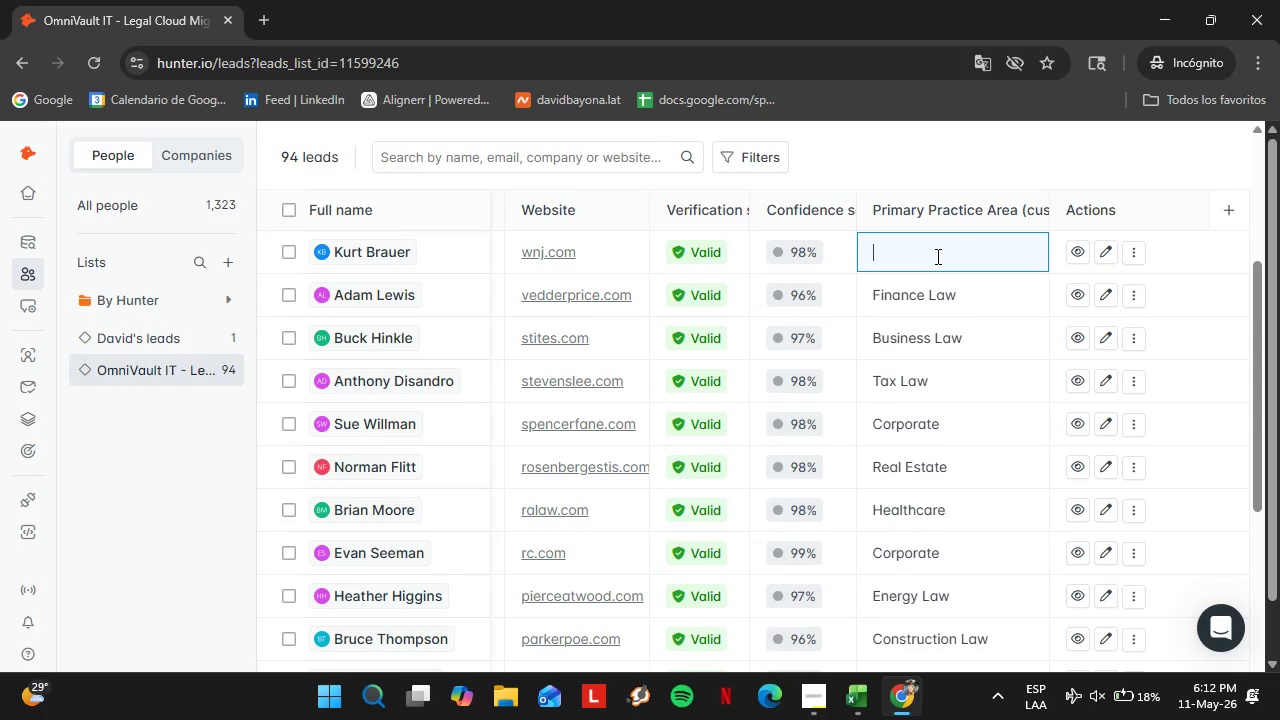 
scroll: coordinate [898, 552], scroll_direction: up, amount: 5.0
 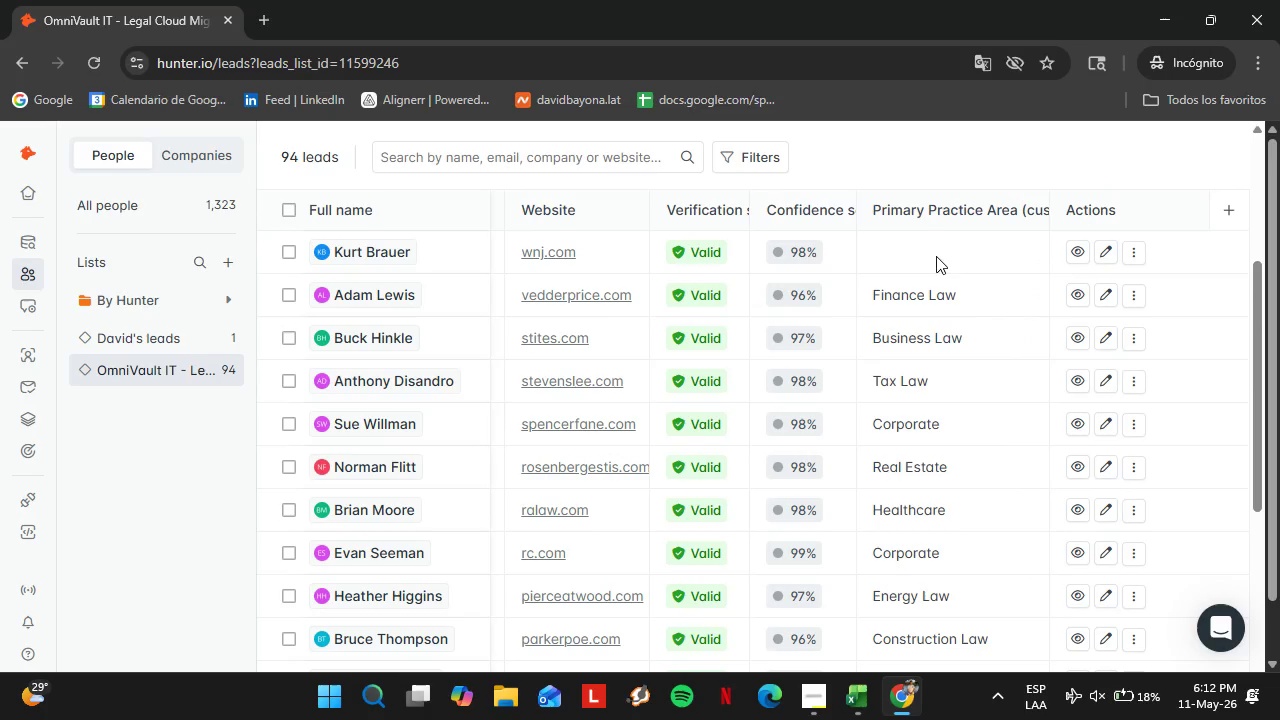 
type(Corporate)
 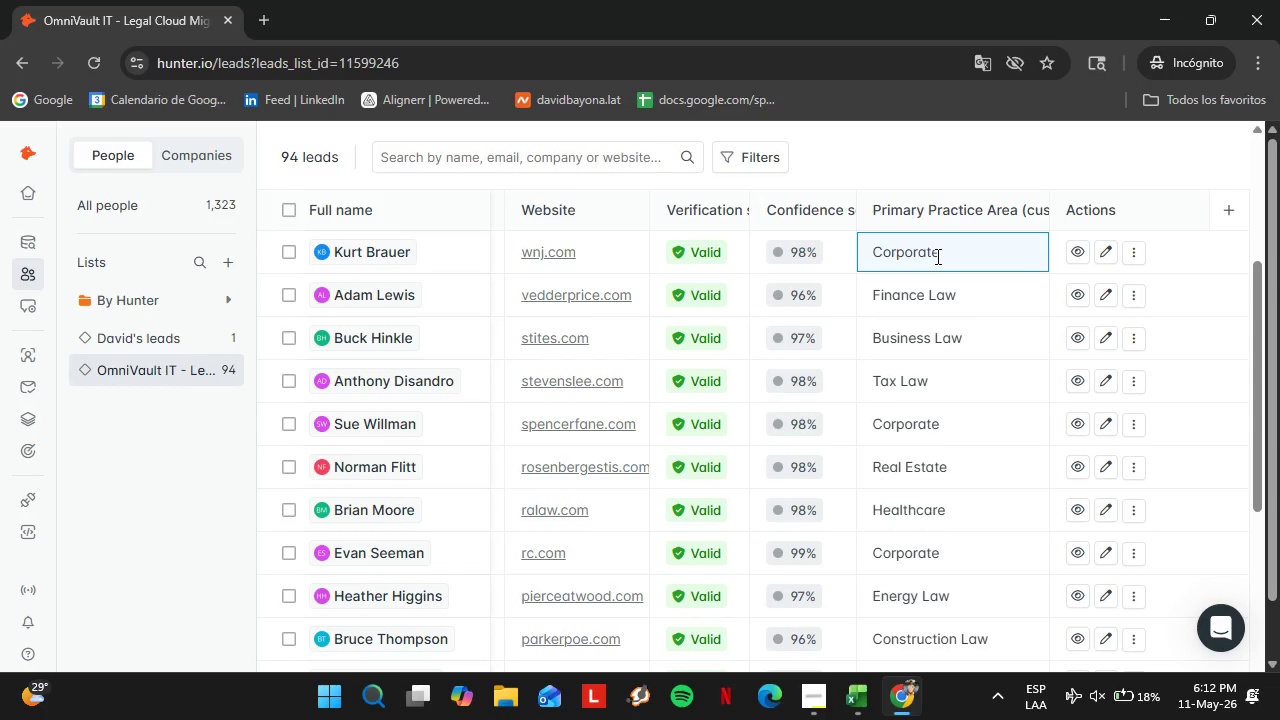 
key(Enter)
 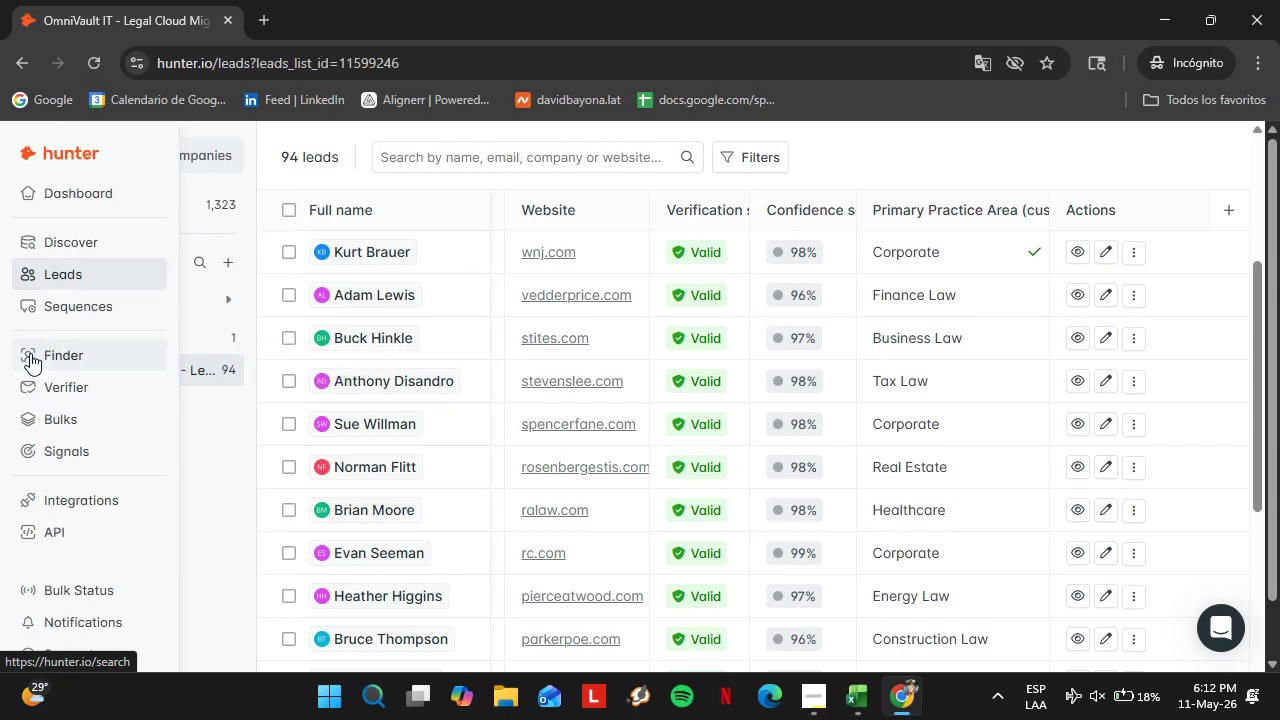 
left_click([30, 353])
 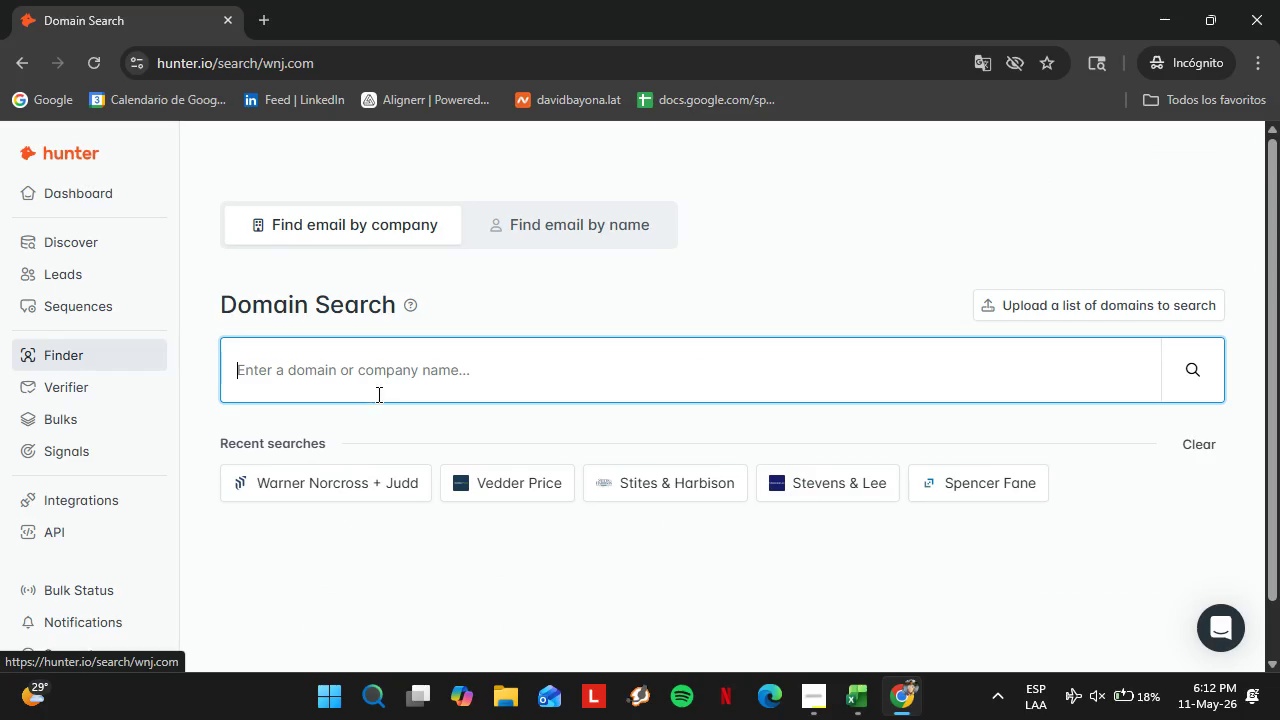 
type(wilet)
 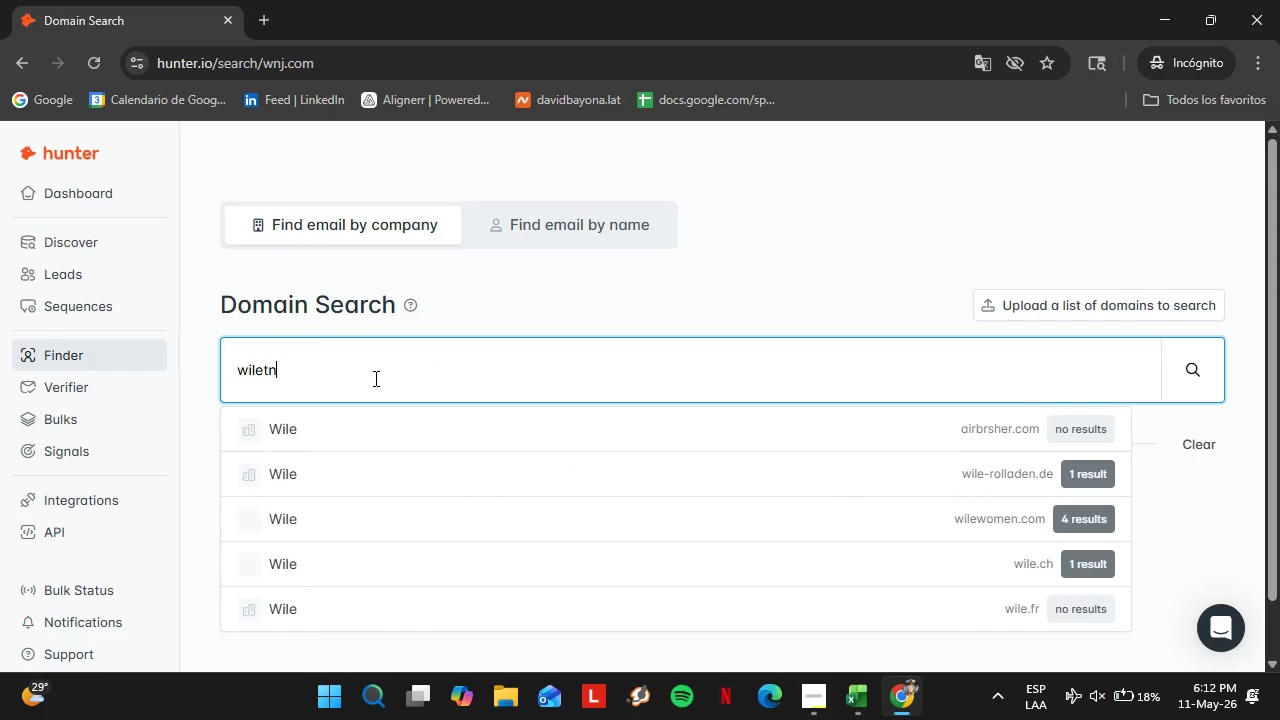 
type(n)
key(Backspace)
key(Backspace)
type(ntz.com)
 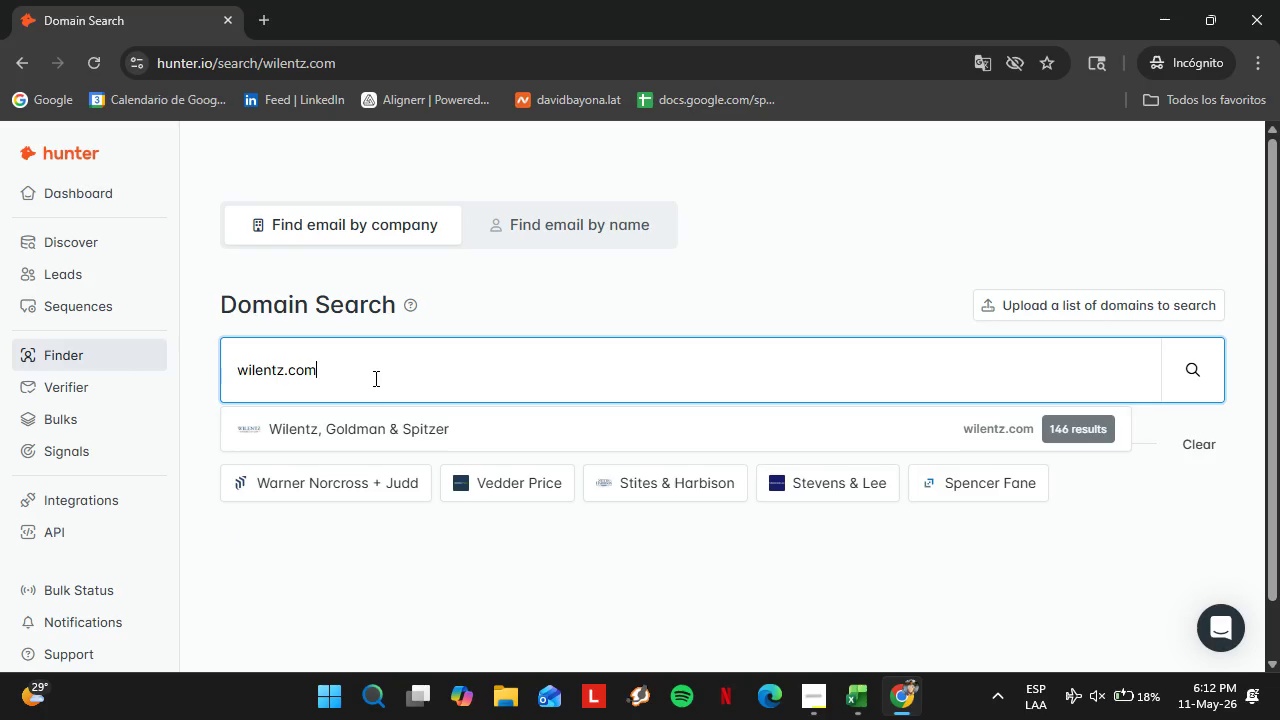 
key(Enter)
 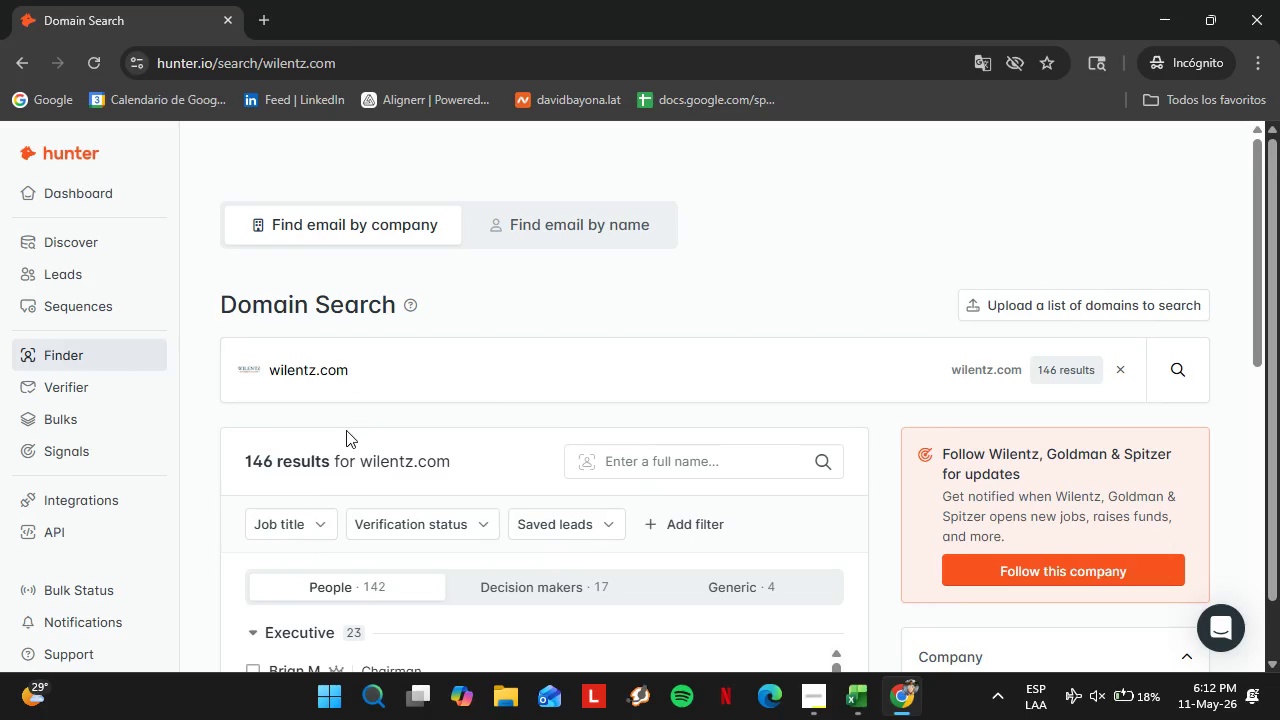 
double_click([322, 363])
 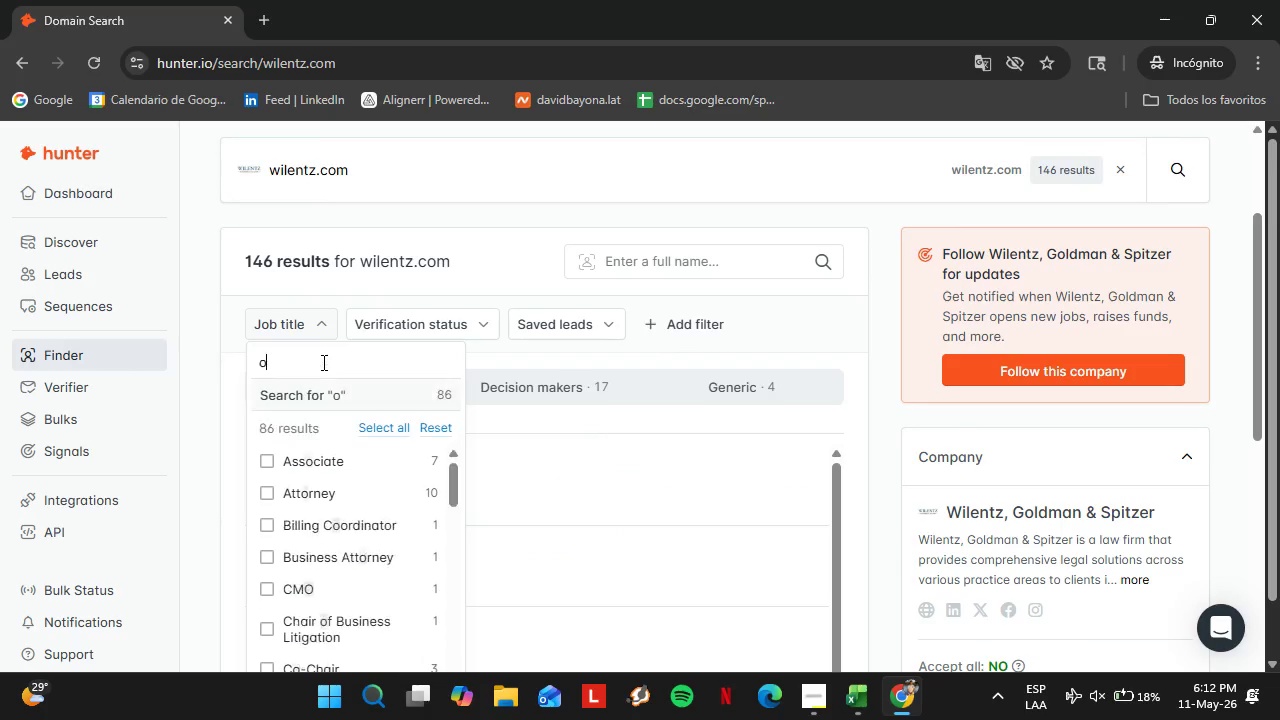 
scroll: coordinate [342, 424], scroll_direction: down, amount: 2.0
 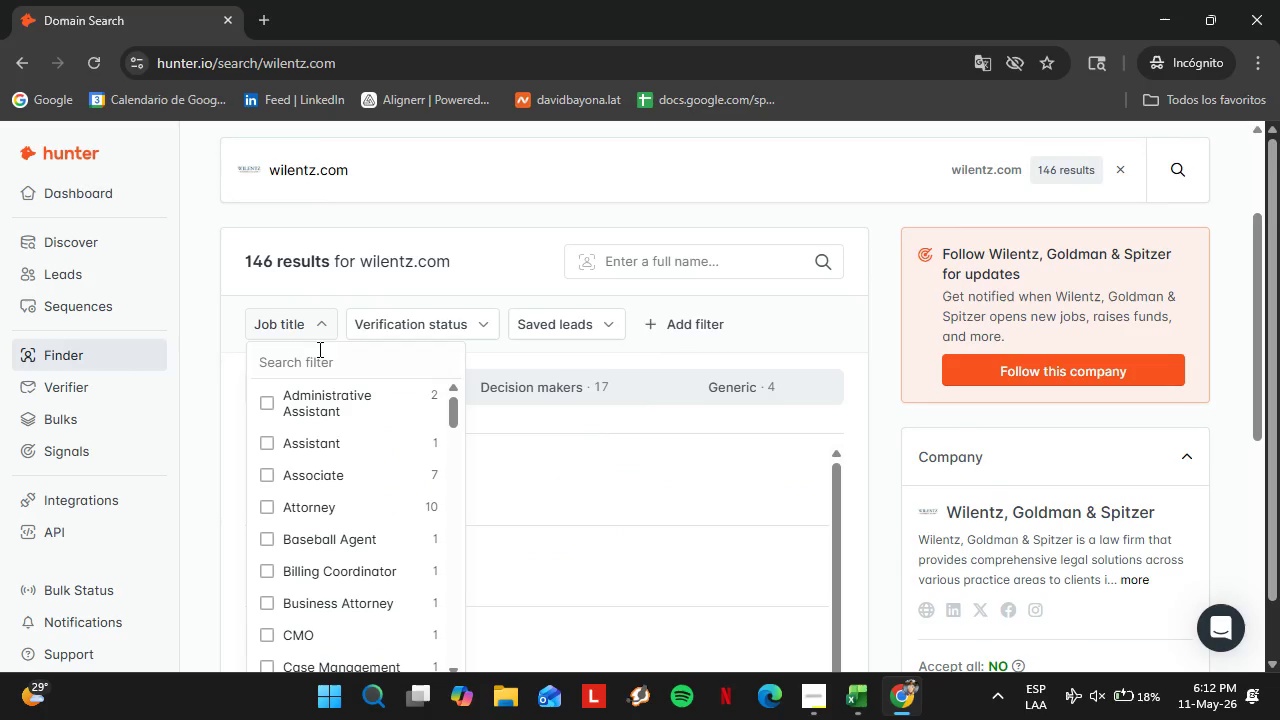 
type(officepart)
 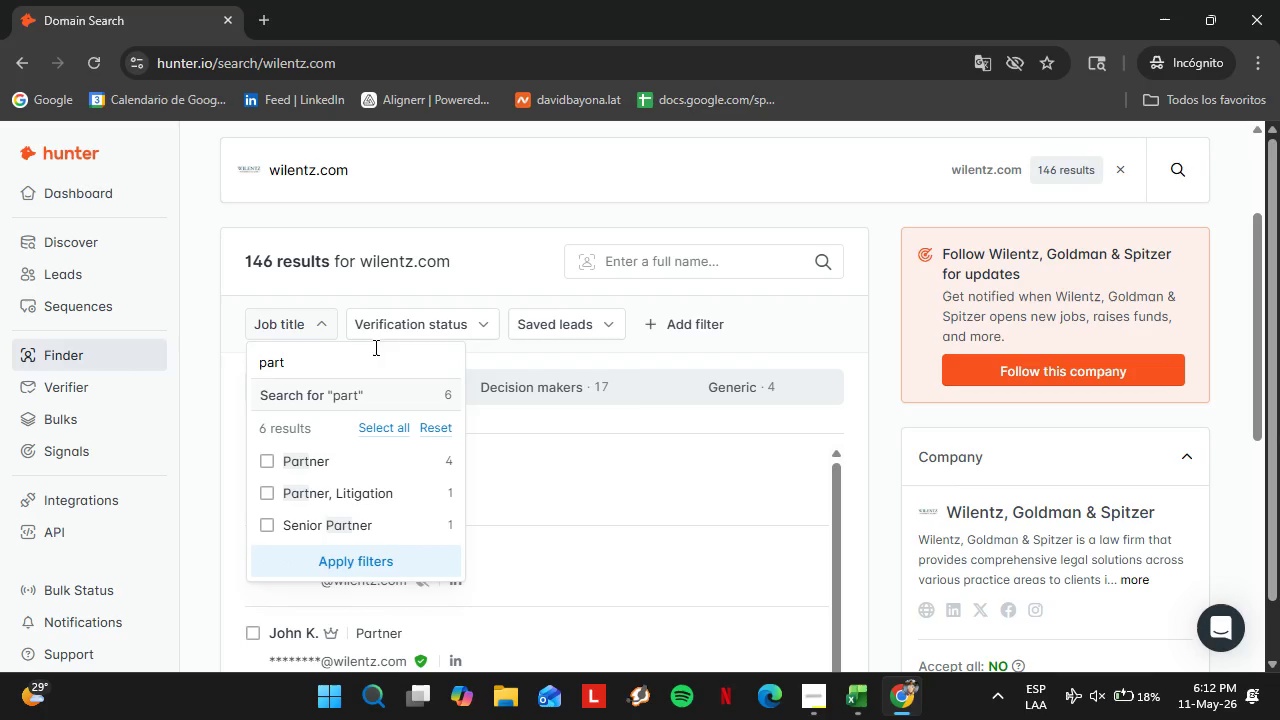 
hold_key(key=Backspace, duration=0.83)
 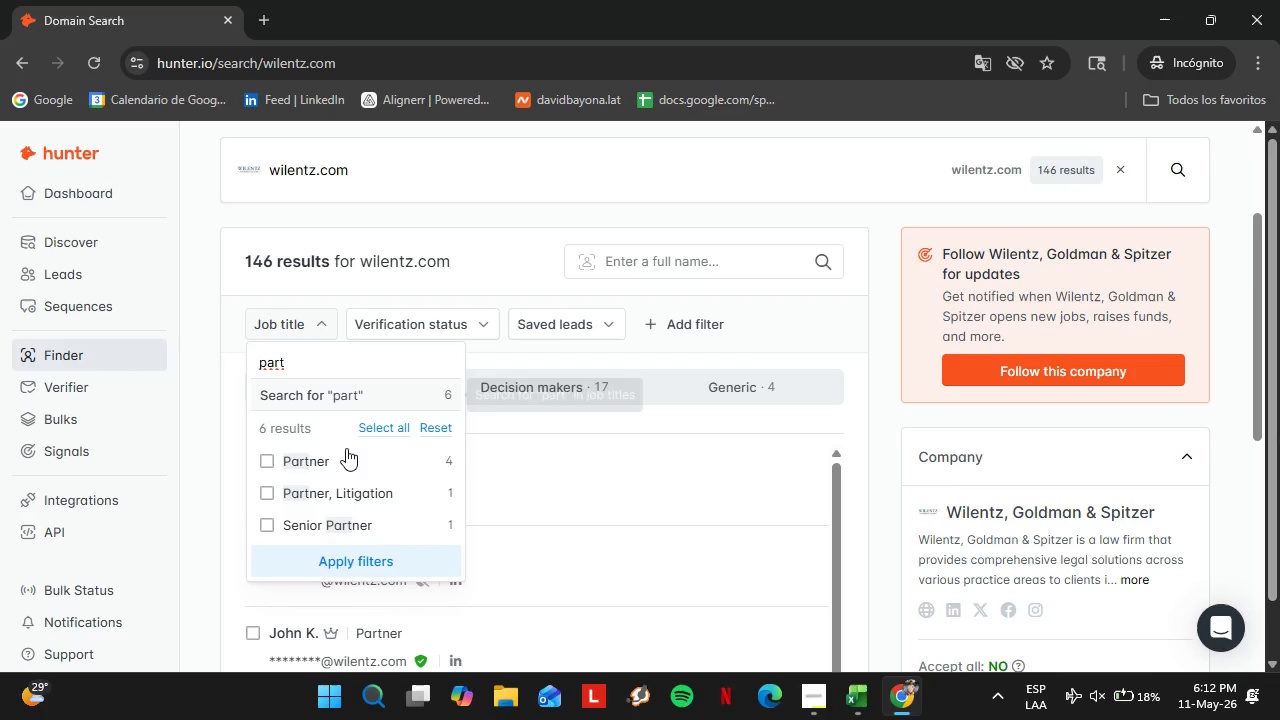 
left_click([267, 461])
 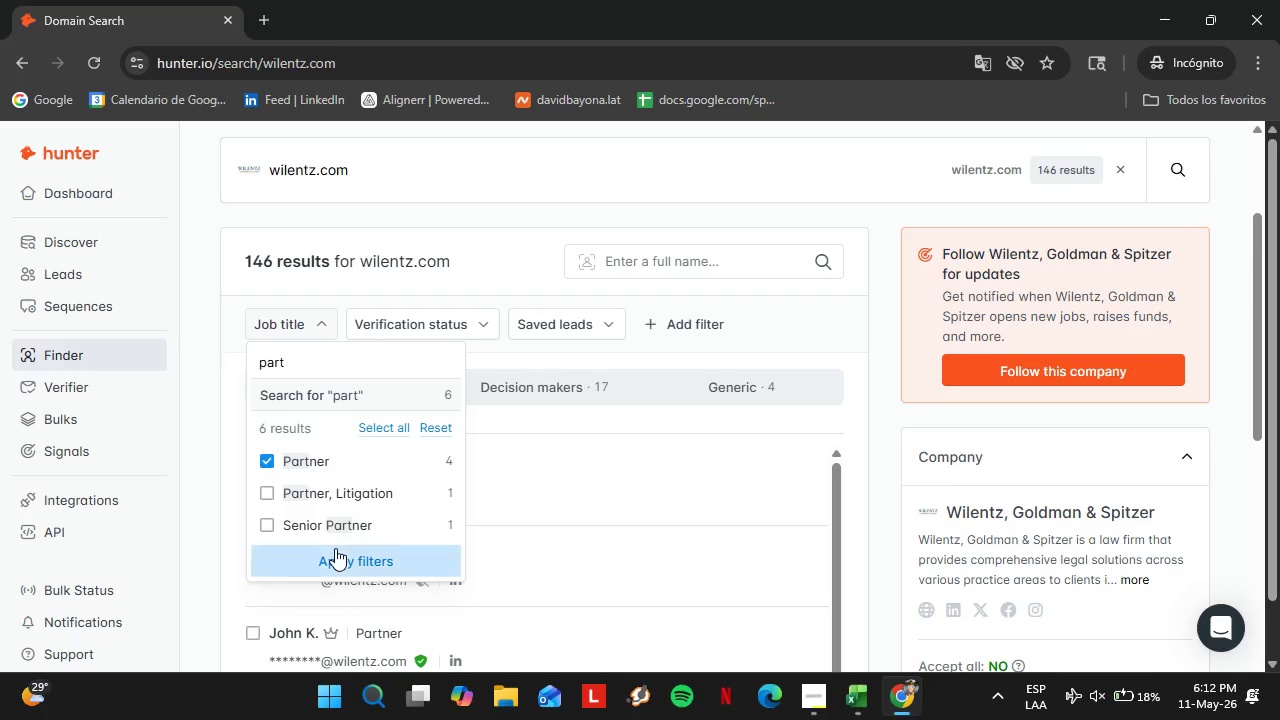 
left_click([335, 548])
 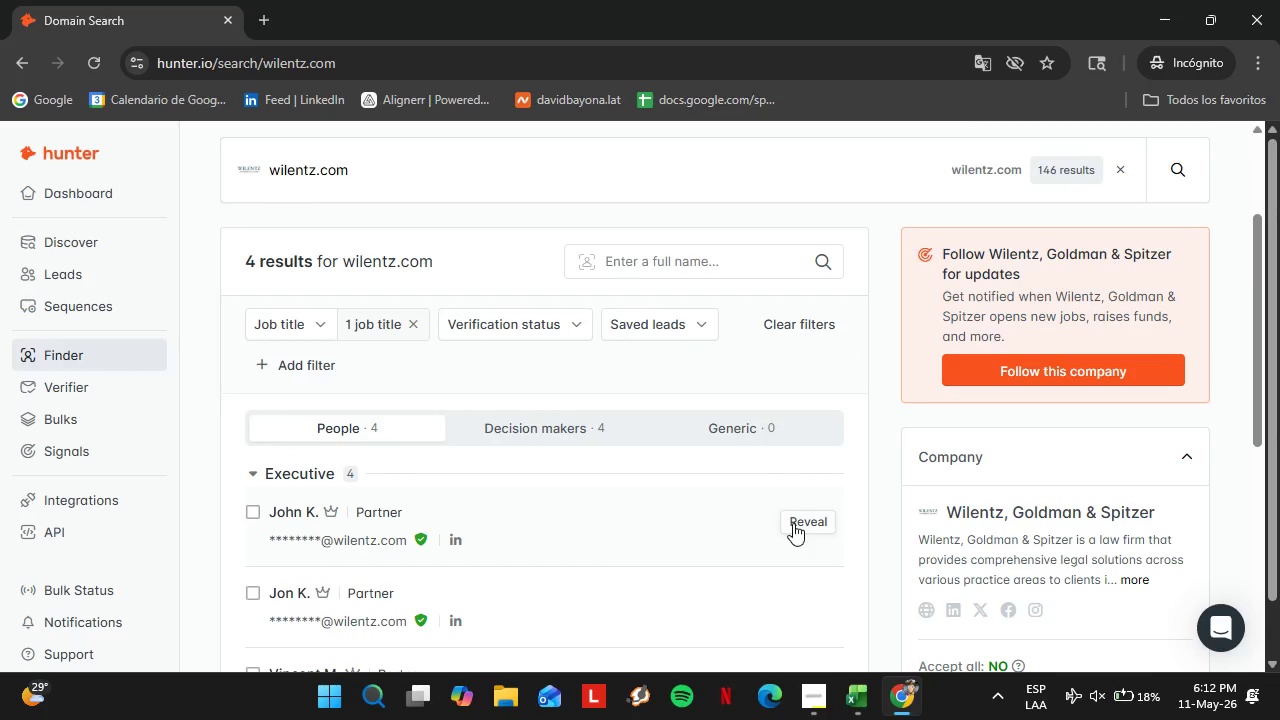 
left_click([804, 522])
 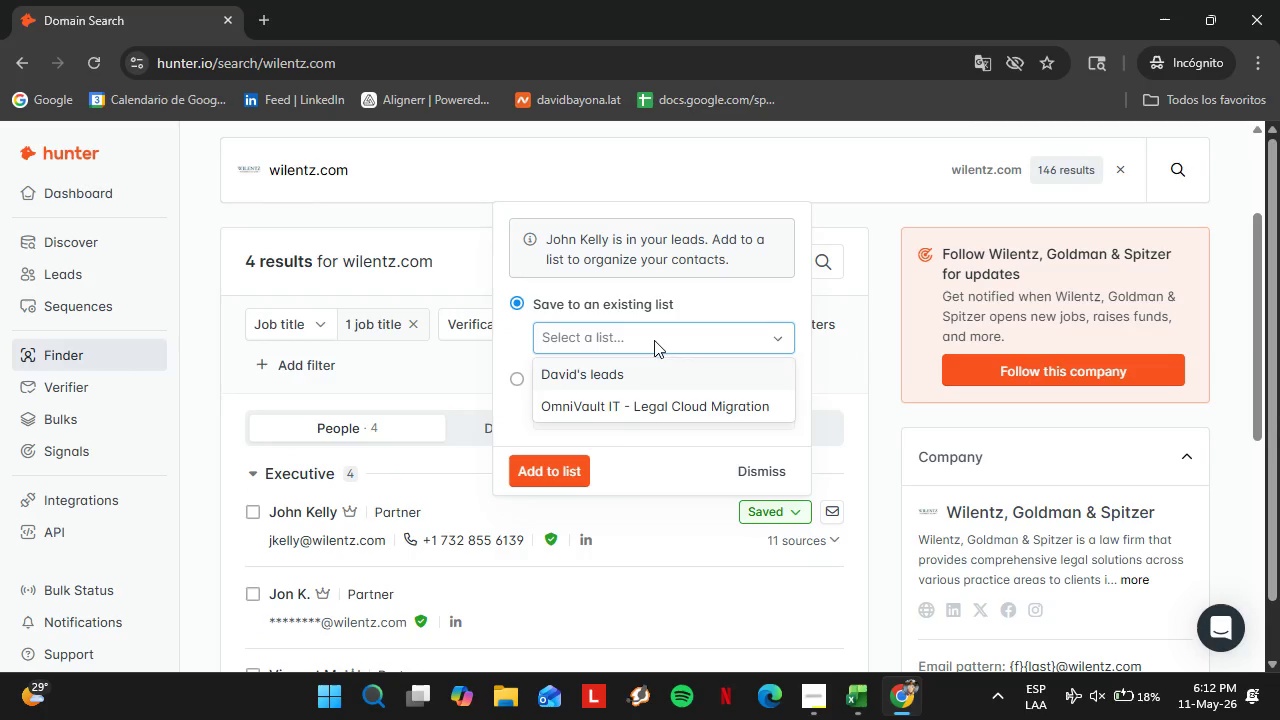 
double_click([609, 414])
 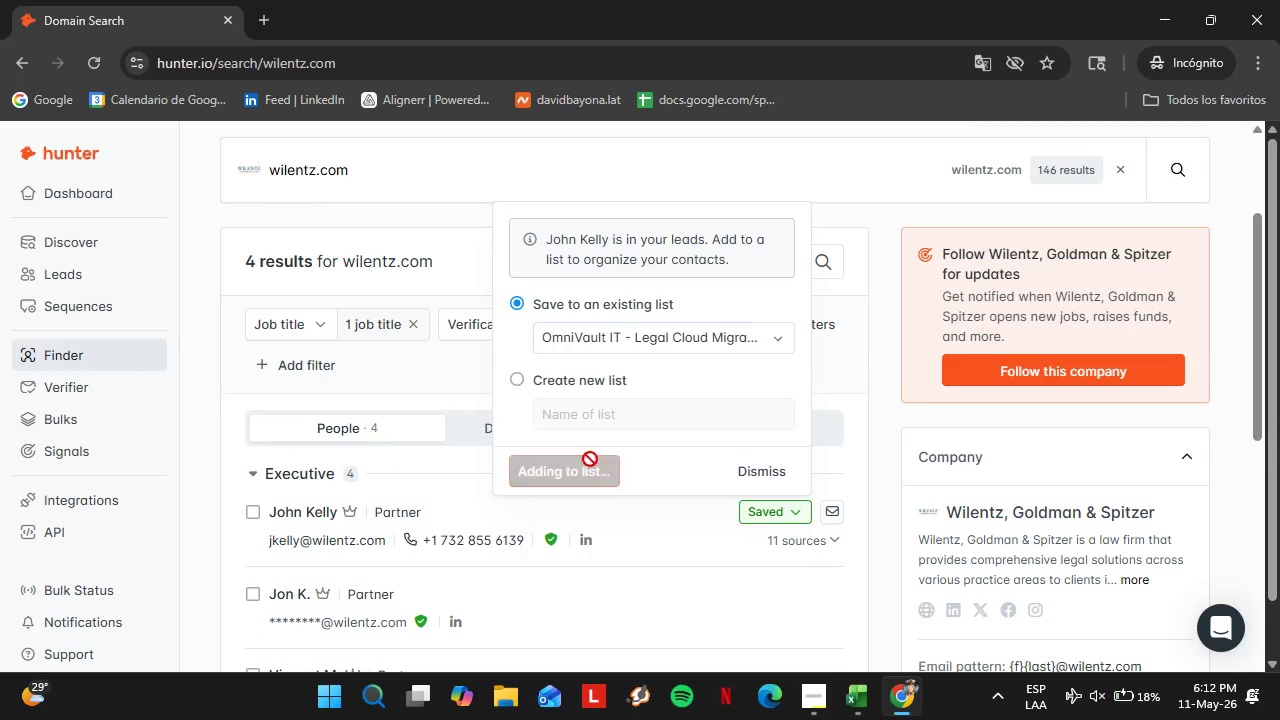 
triple_click([550, 457])
 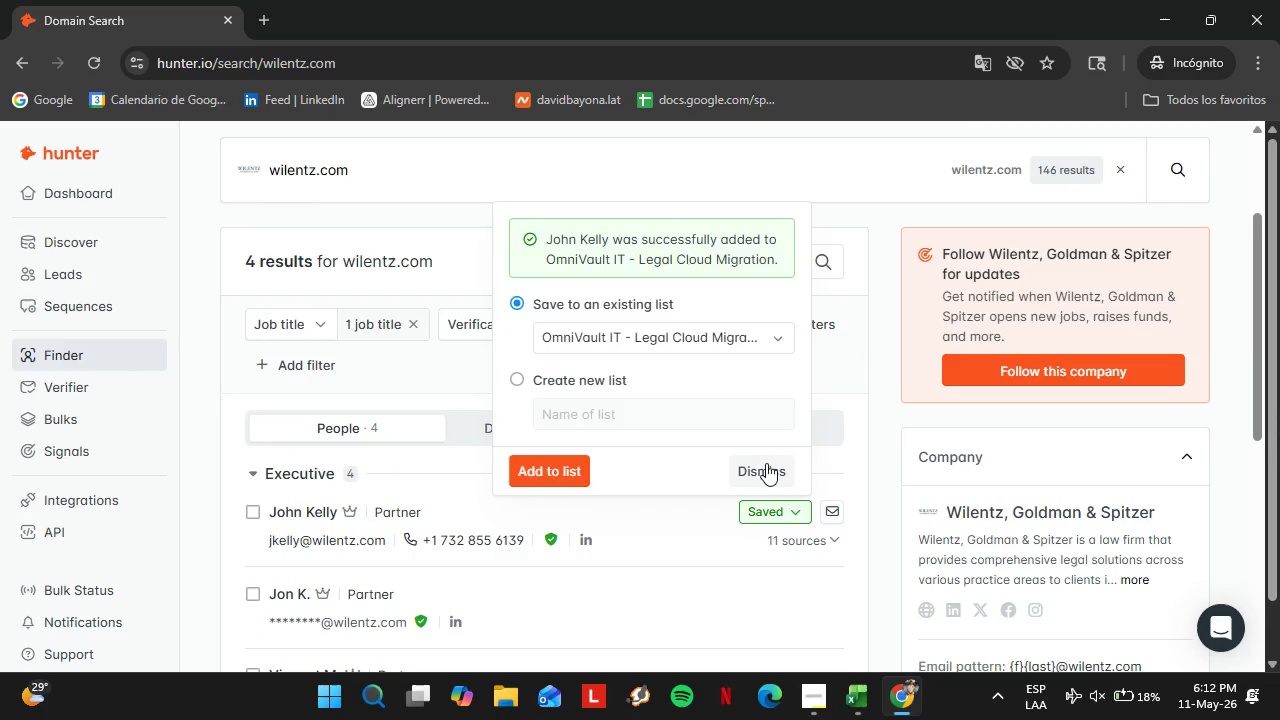 
left_click([766, 463])
 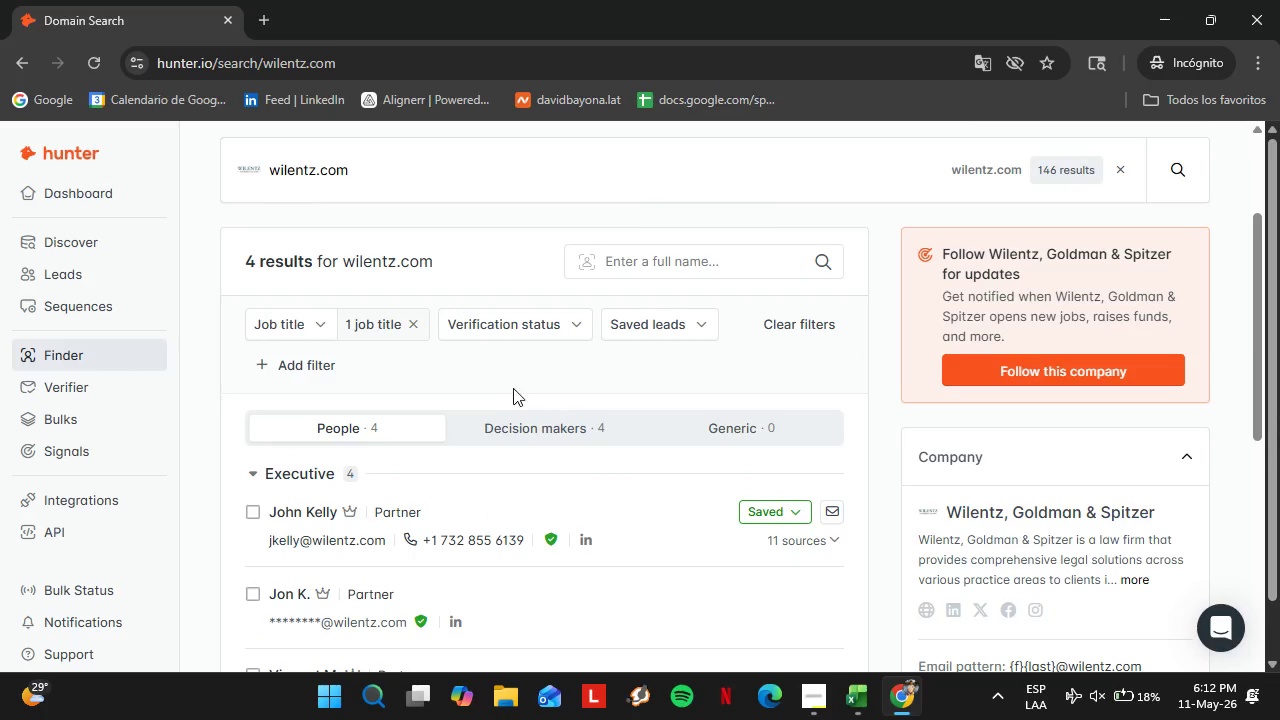 
double_click([352, 376])
 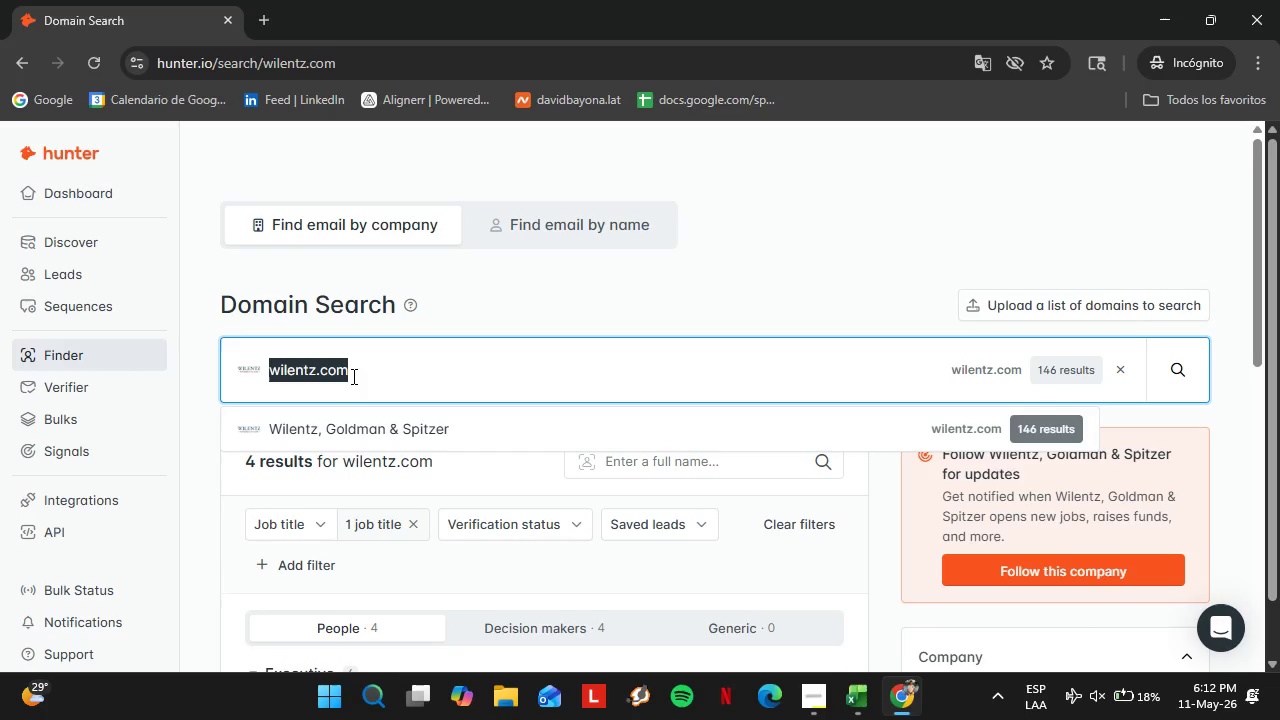 
triple_click([352, 376])
 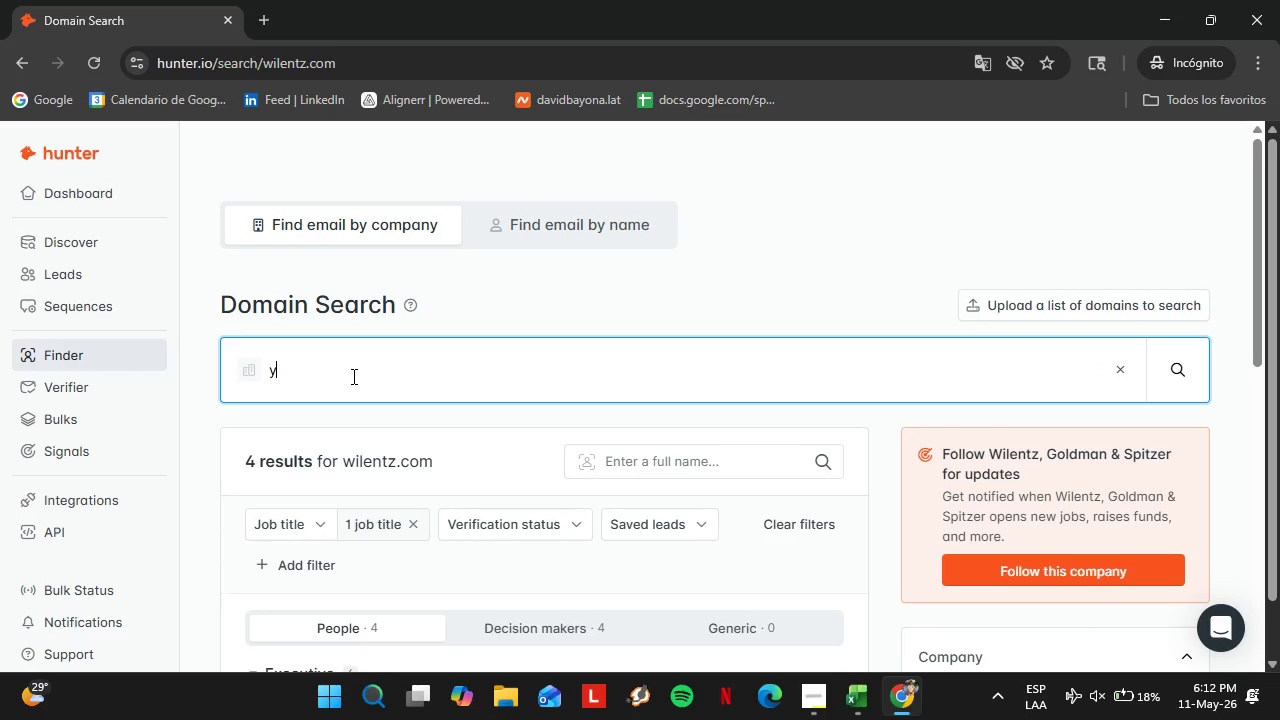 
scroll: coordinate [506, 385], scroll_direction: up, amount: 2.0
 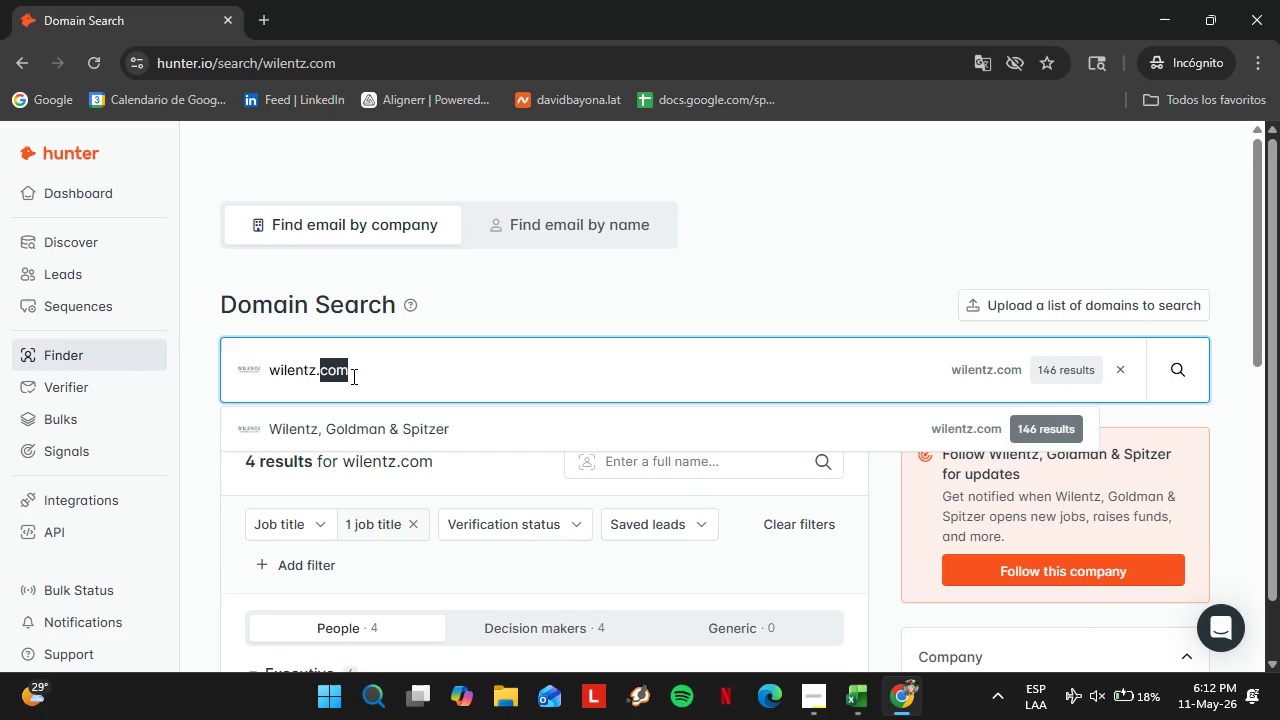 
type(young)
 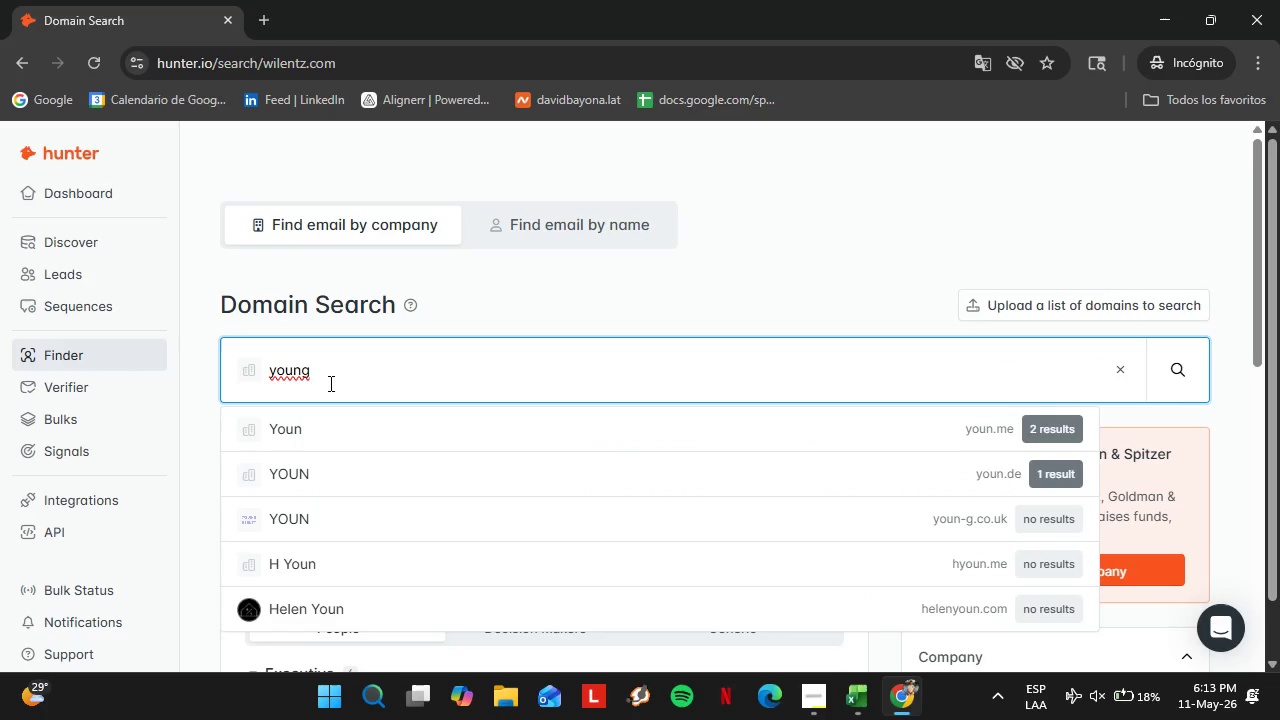 
wait(5.98)
 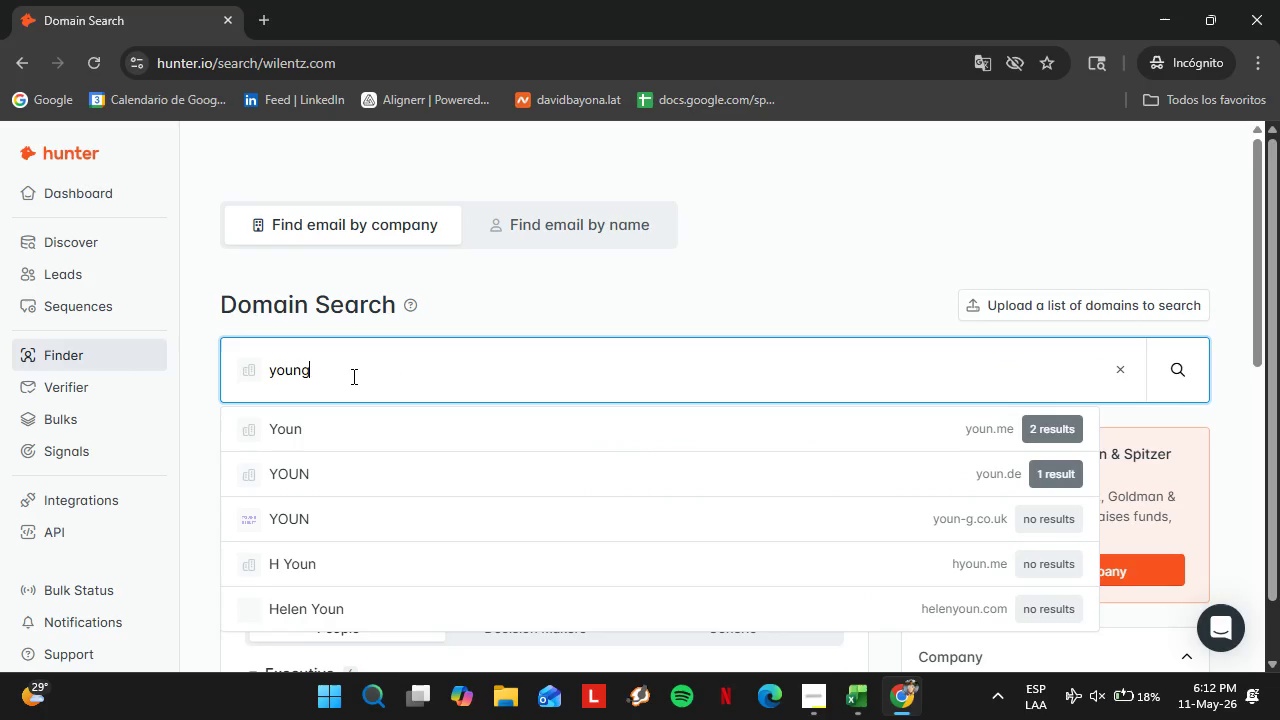 
type(conaway.com)
 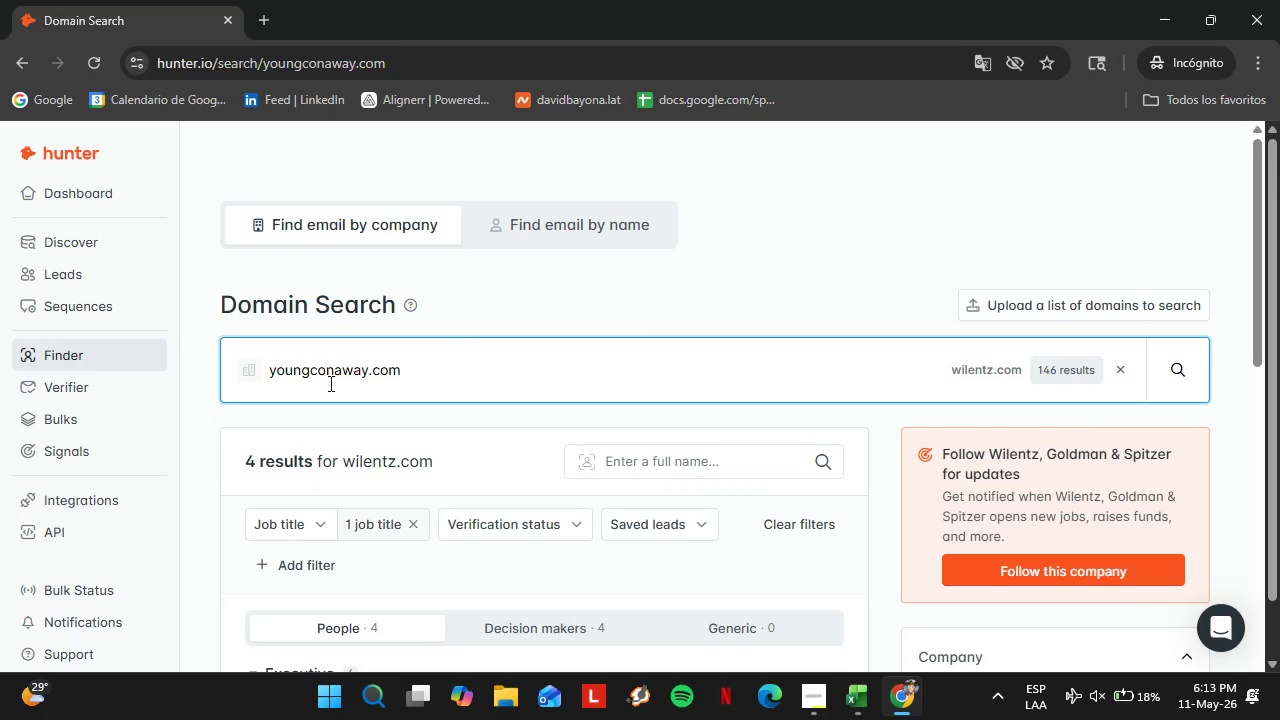 
key(Enter)
 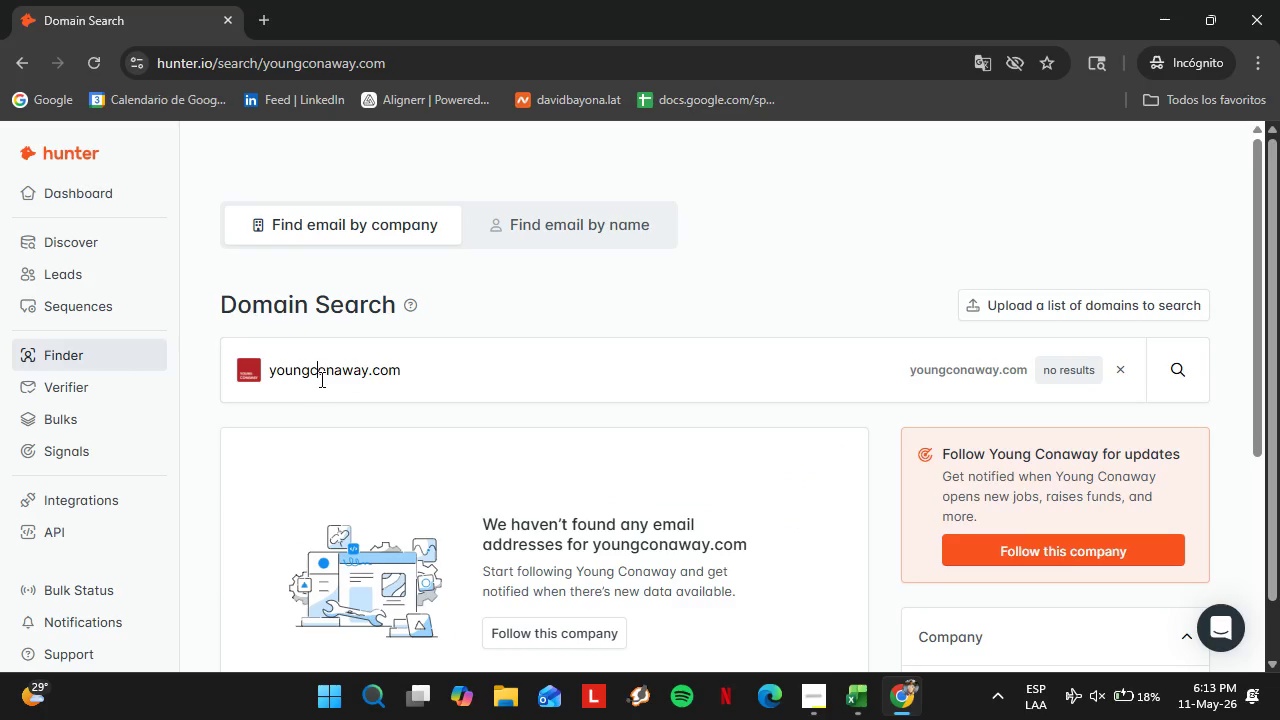 
double_click([320, 379])
 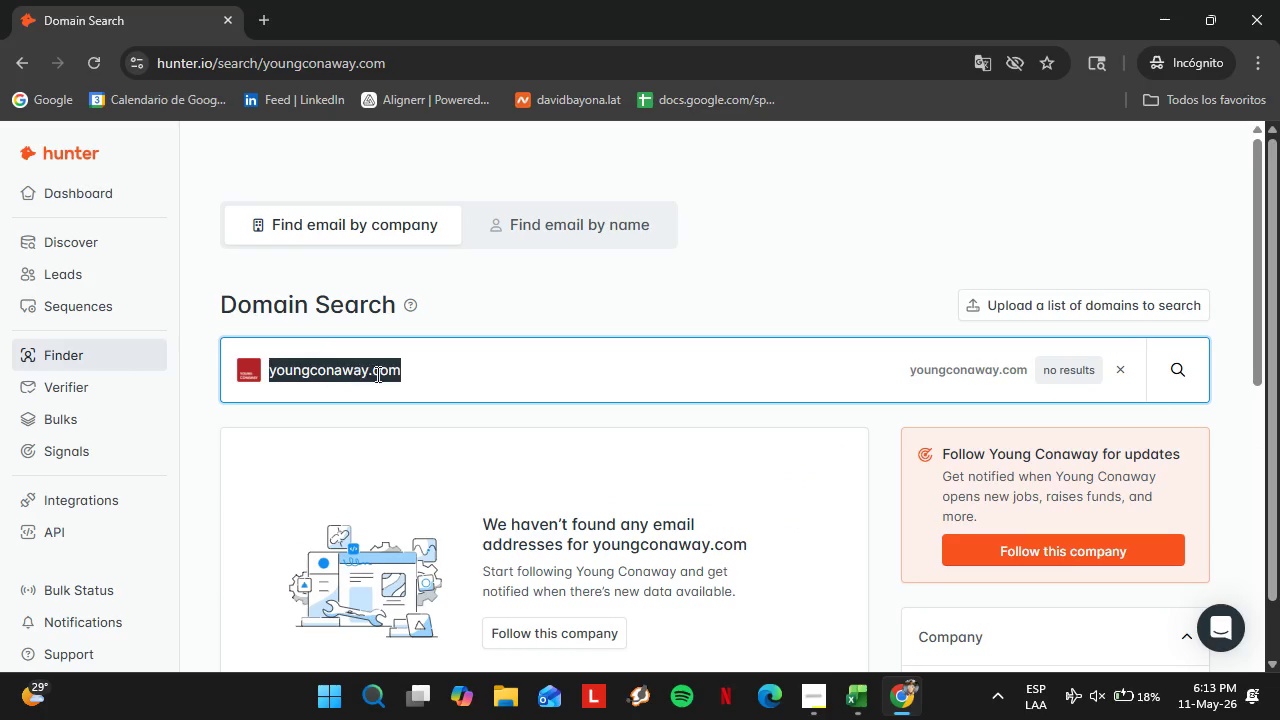 
triple_click([320, 379])
 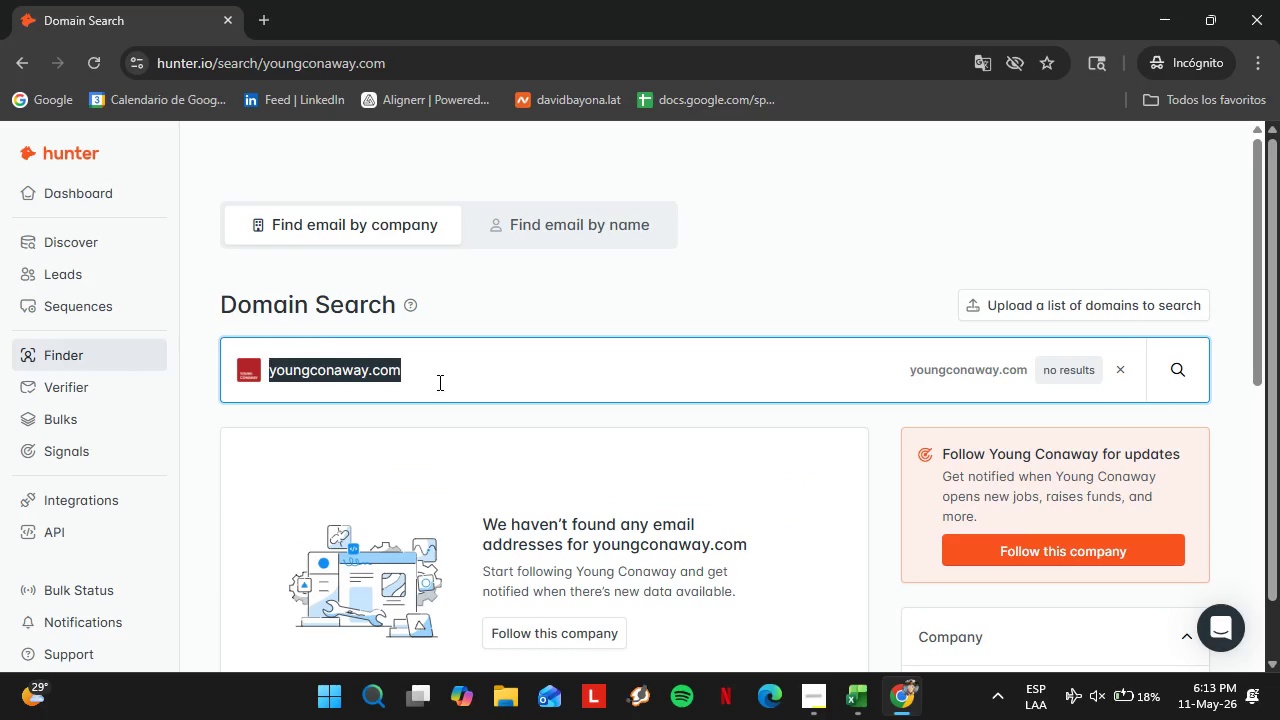 
left_click([433, 382])
 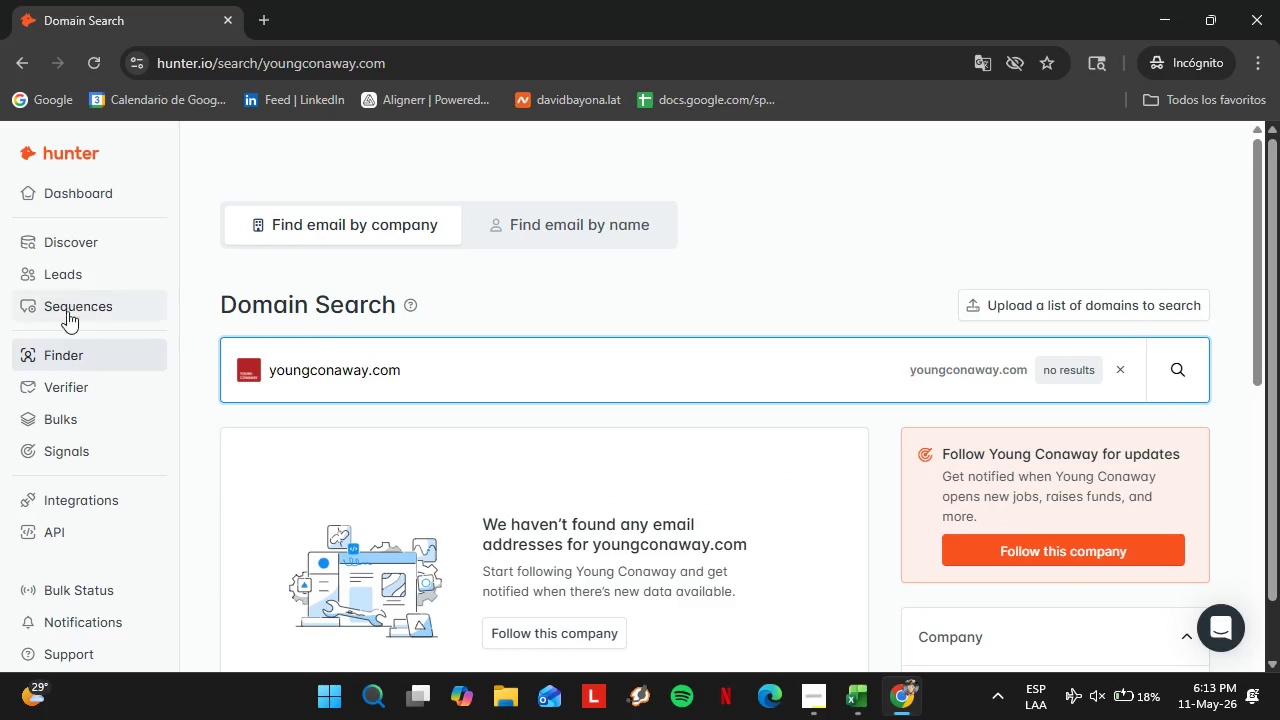 
left_click([54, 279])
 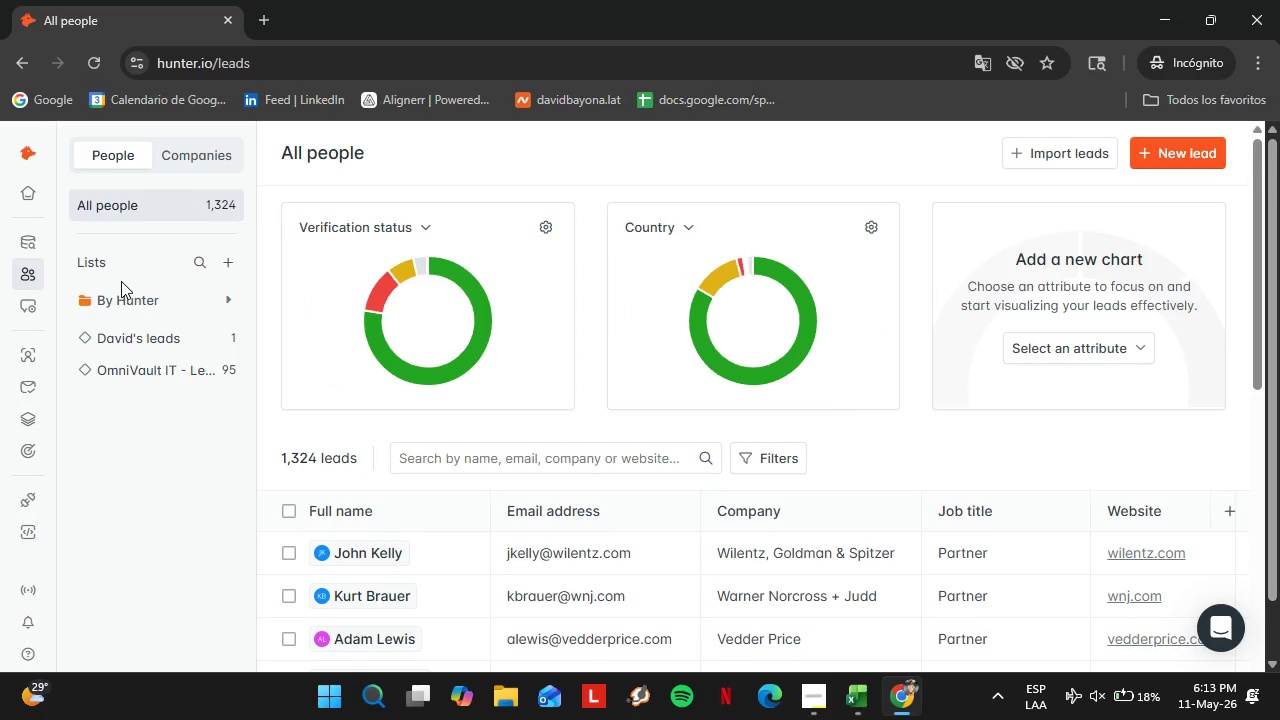 
wait(17.31)
 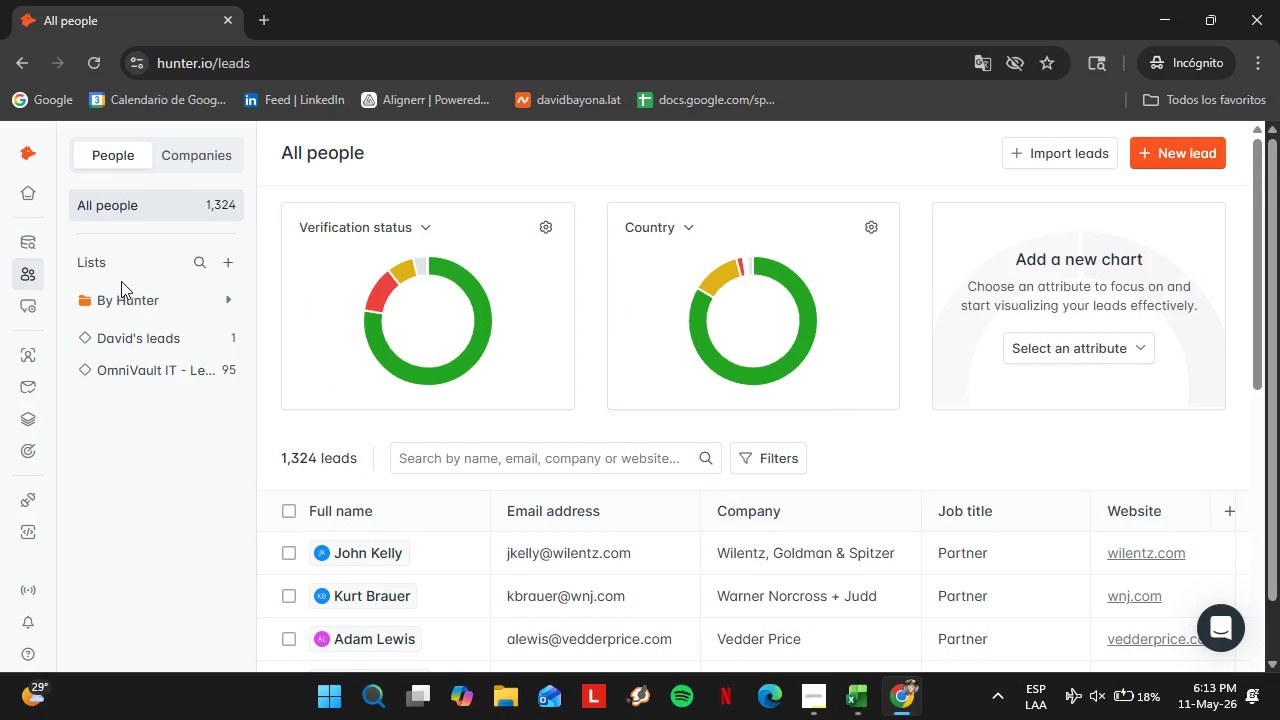 
left_click([151, 366])
 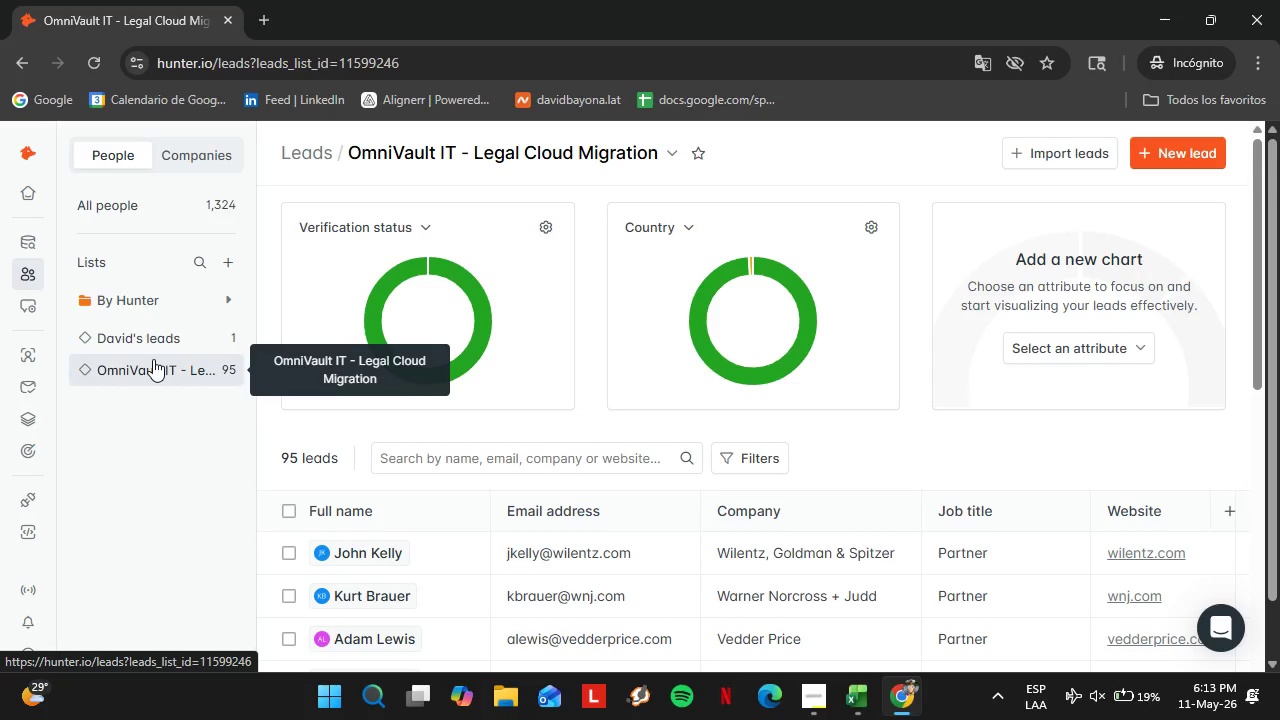 
wait(29.3)
 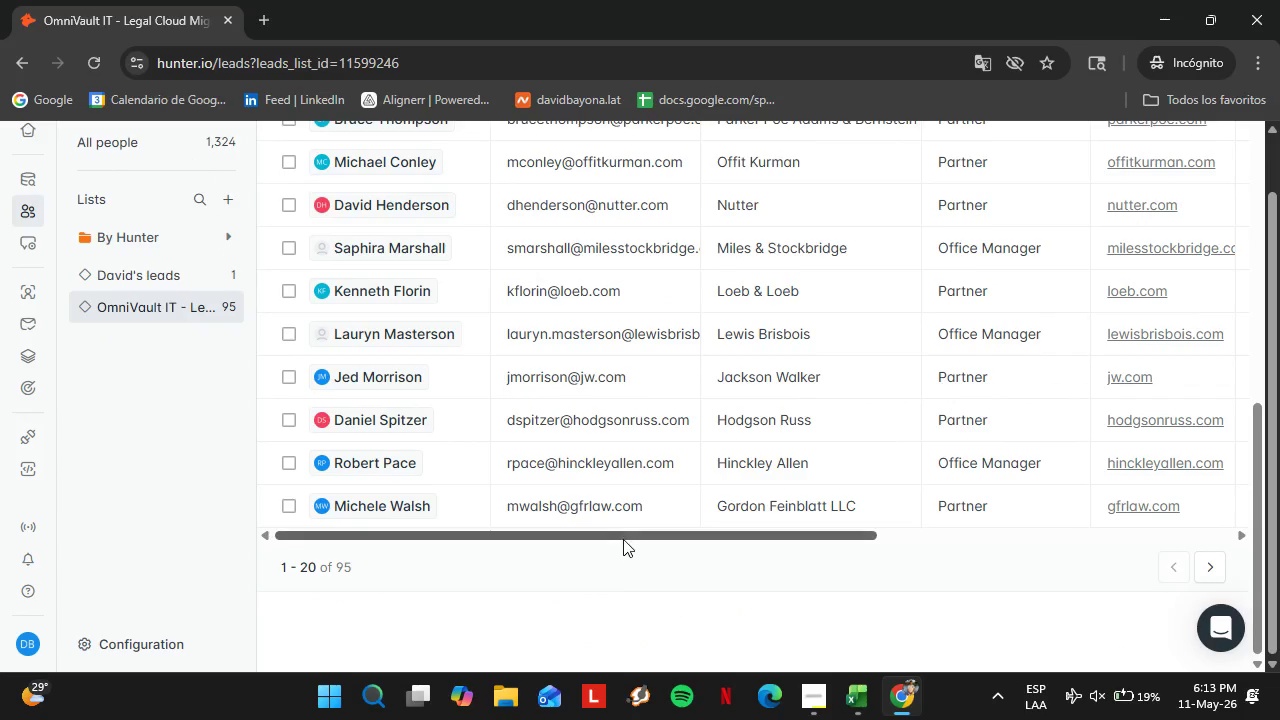 
left_click_drag(start_coordinate=[621, 536], to_coordinate=[1156, 558])
 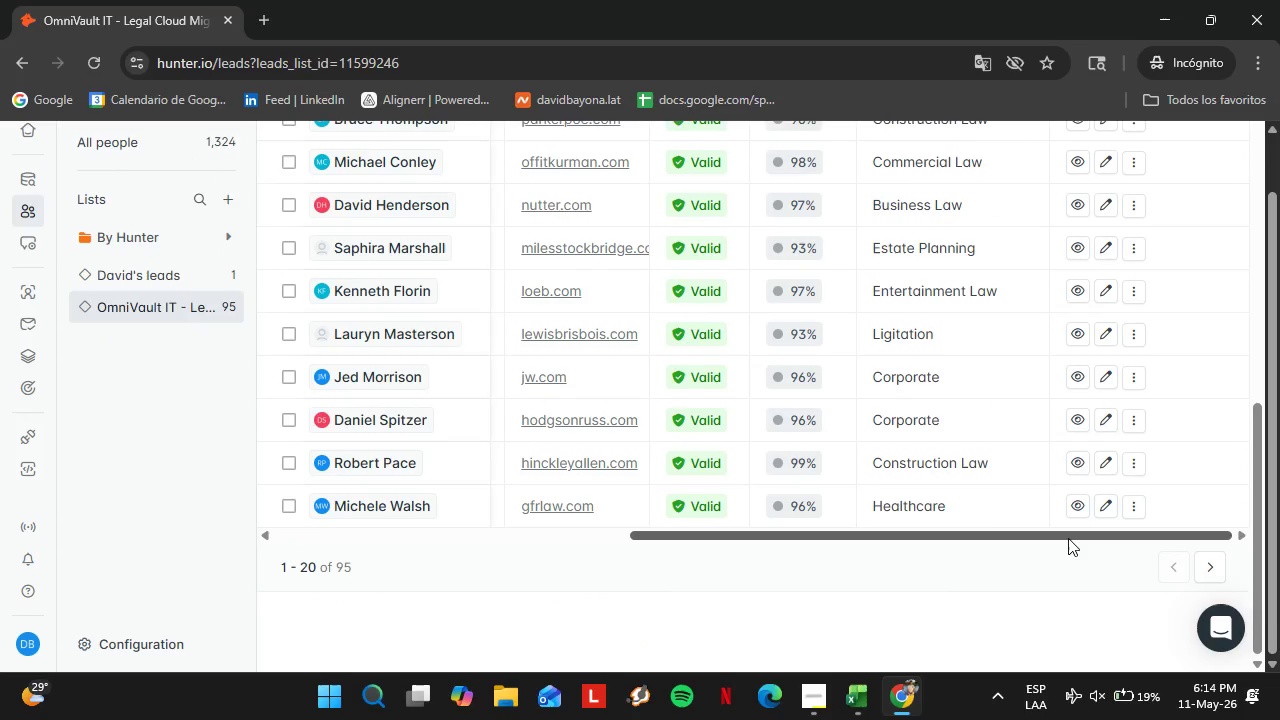 
scroll: coordinate [622, 496], scroll_direction: down, amount: 13.0
 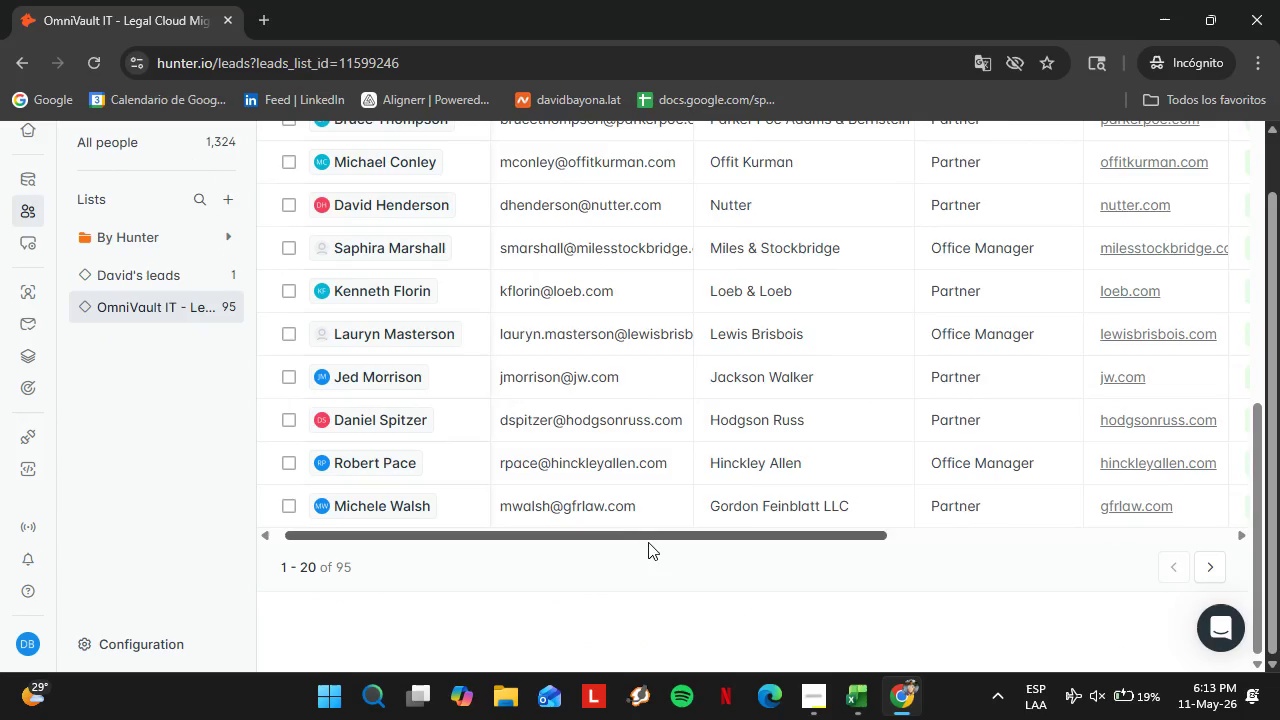 
left_click_drag(start_coordinate=[1068, 538], to_coordinate=[1094, 537])
 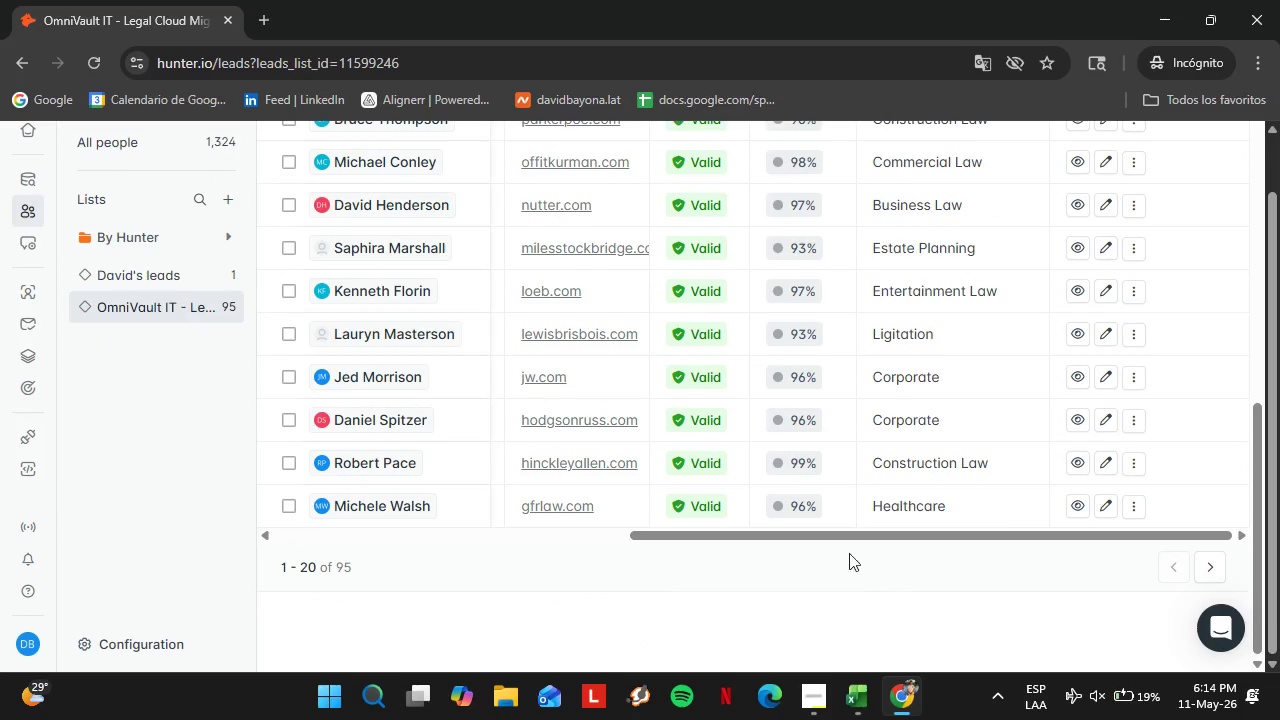 
wait(5.26)
 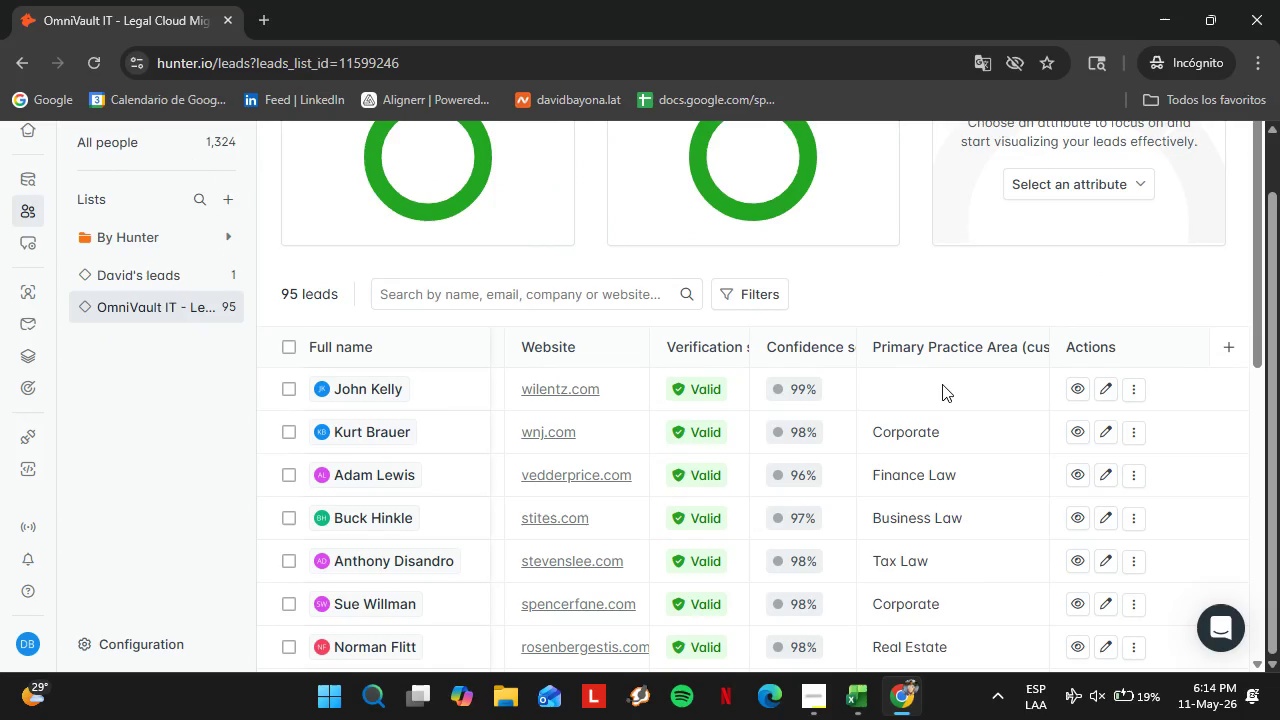 
double_click([942, 384])
 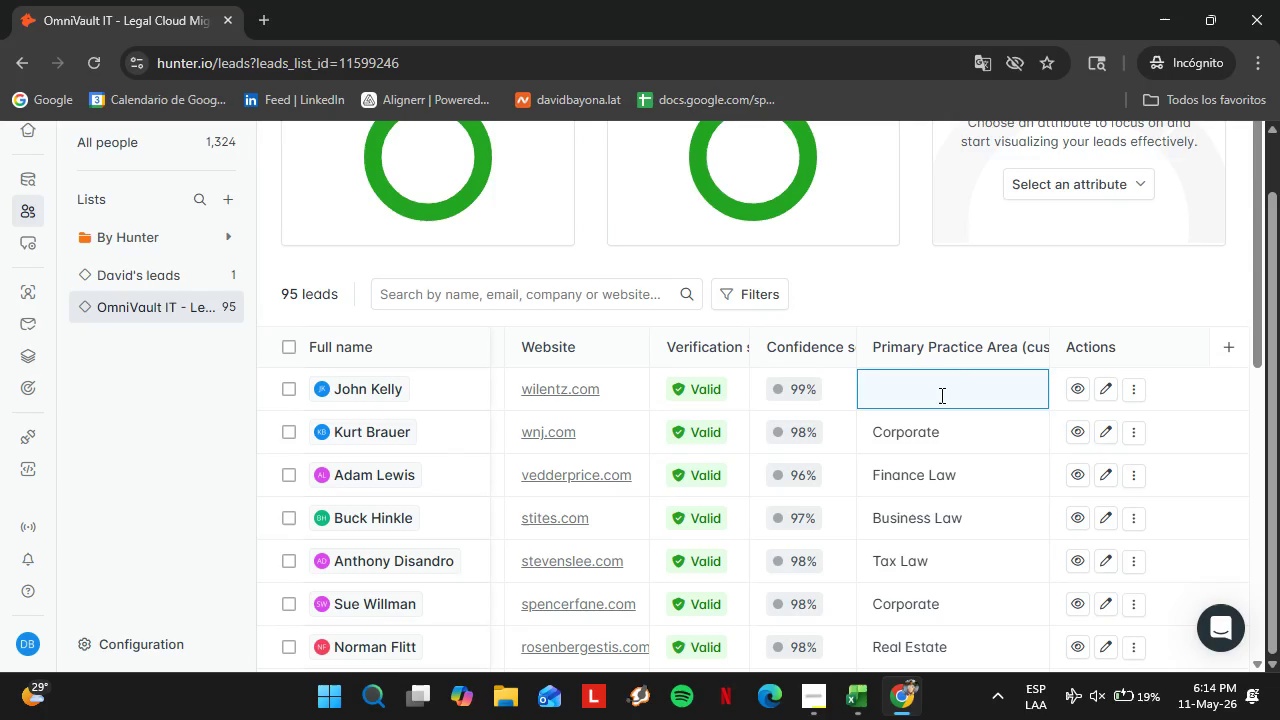 
scroll: coordinate [747, 429], scroll_direction: up, amount: 7.0
 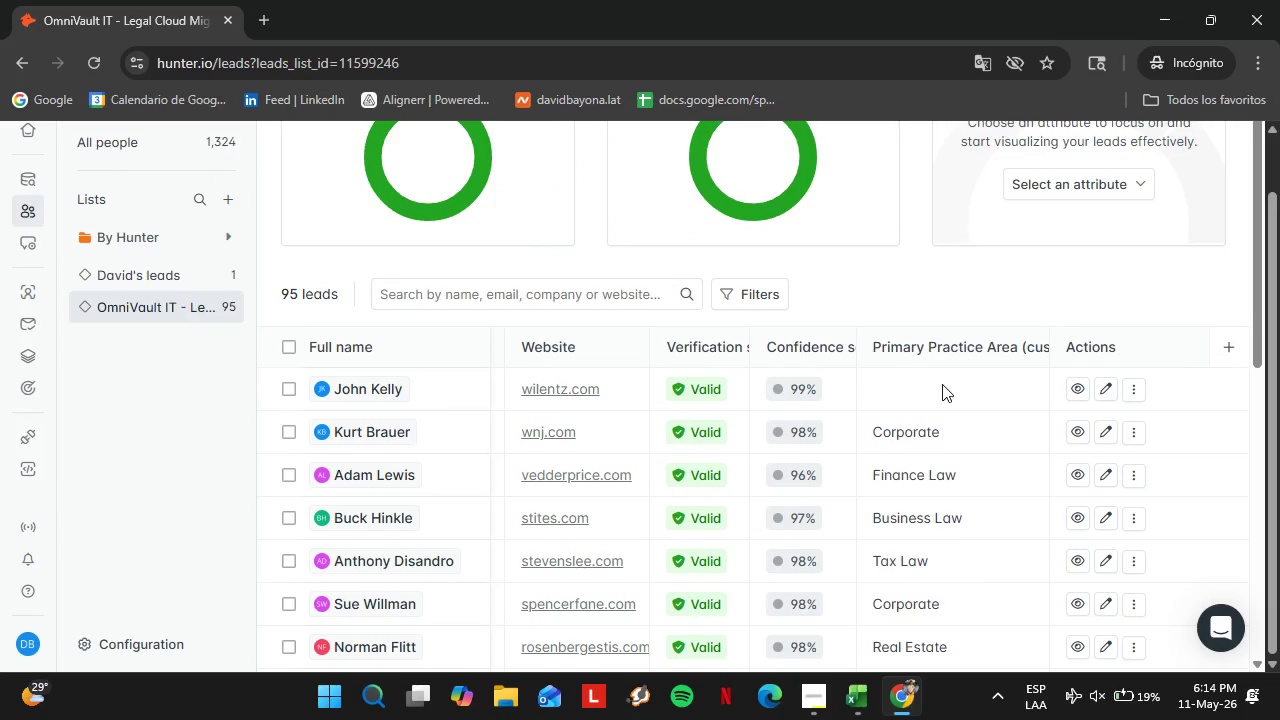 
wait(14.8)
 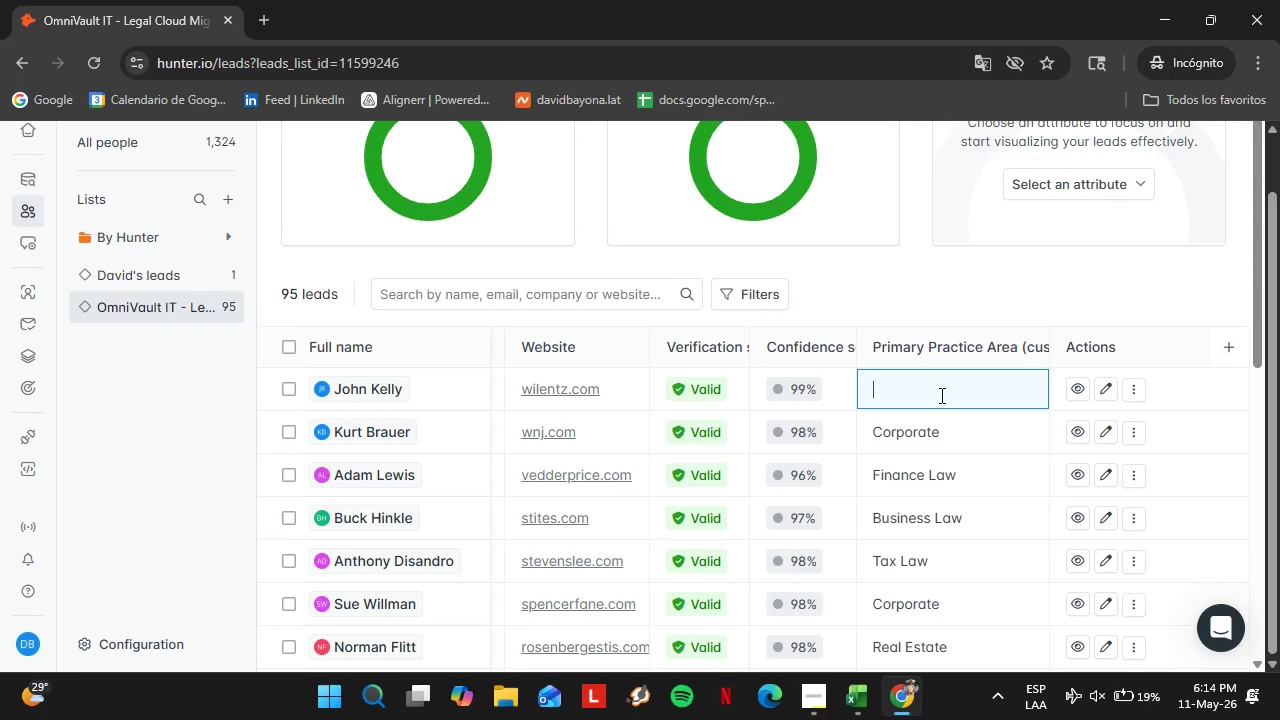 
type(Hra)
key(Backspace)
key(Backspace)
type(ealthcare)
 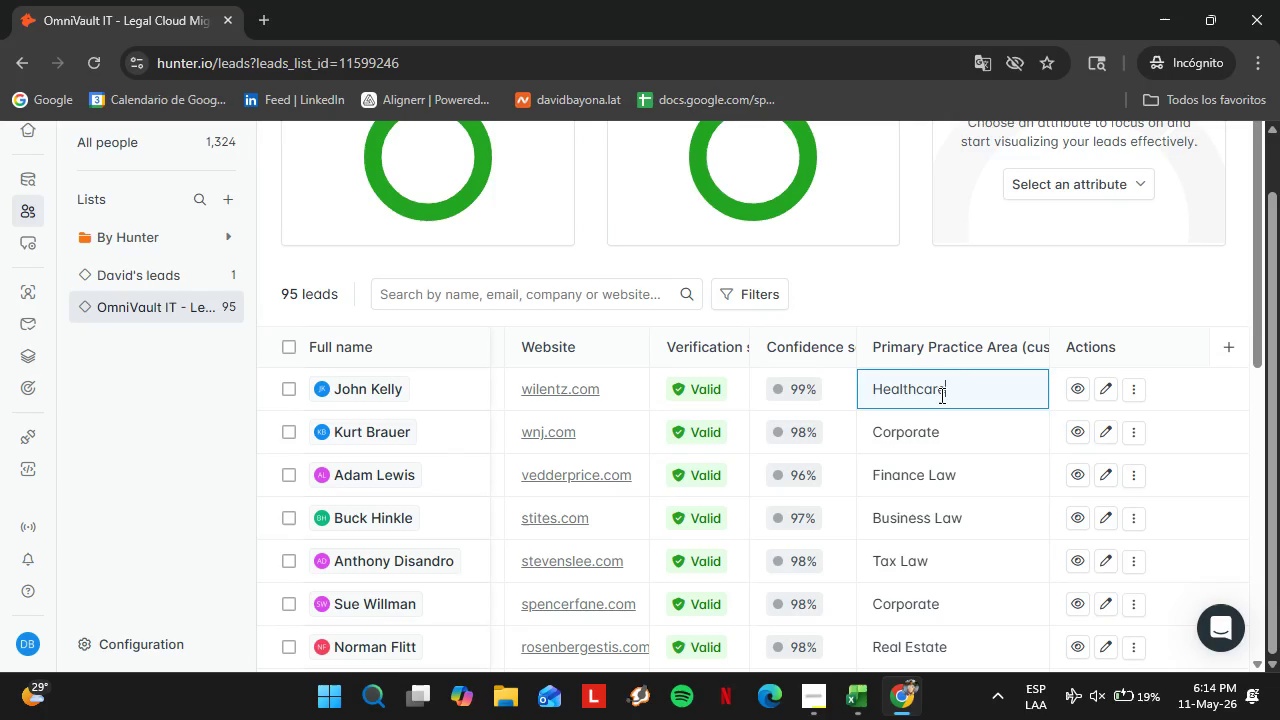 
key(Enter)
 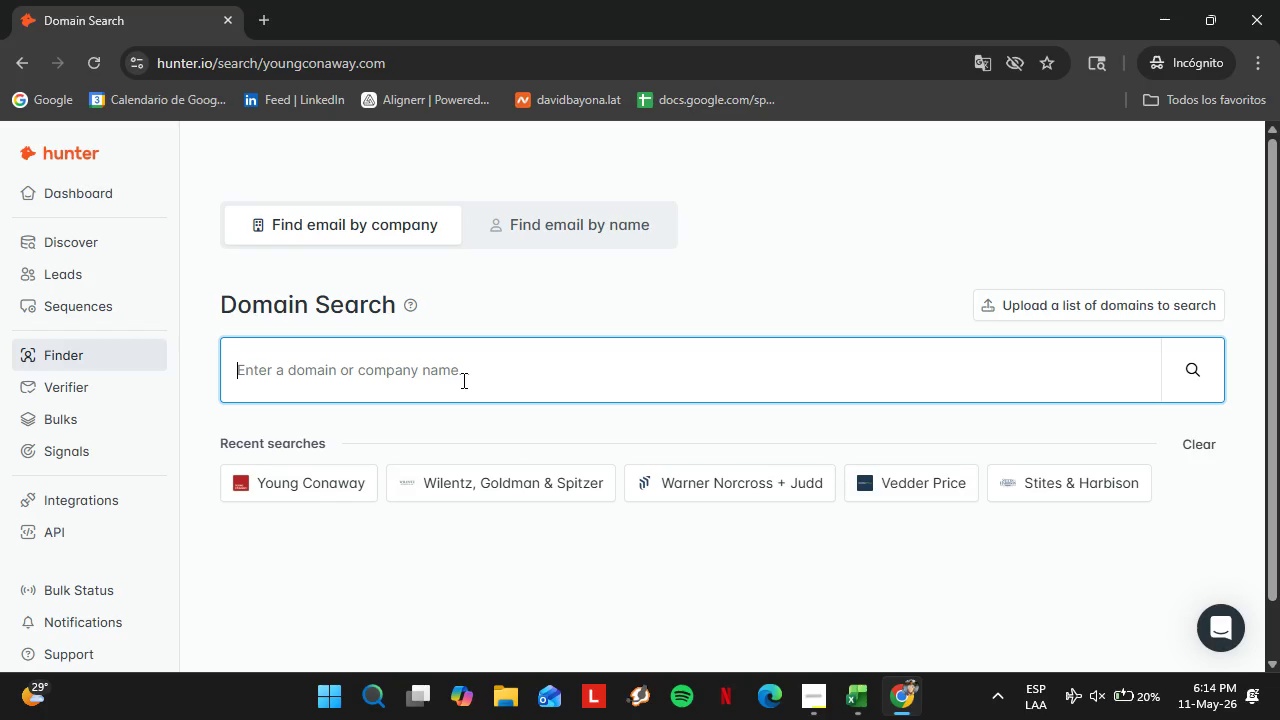 
wait(31.83)
 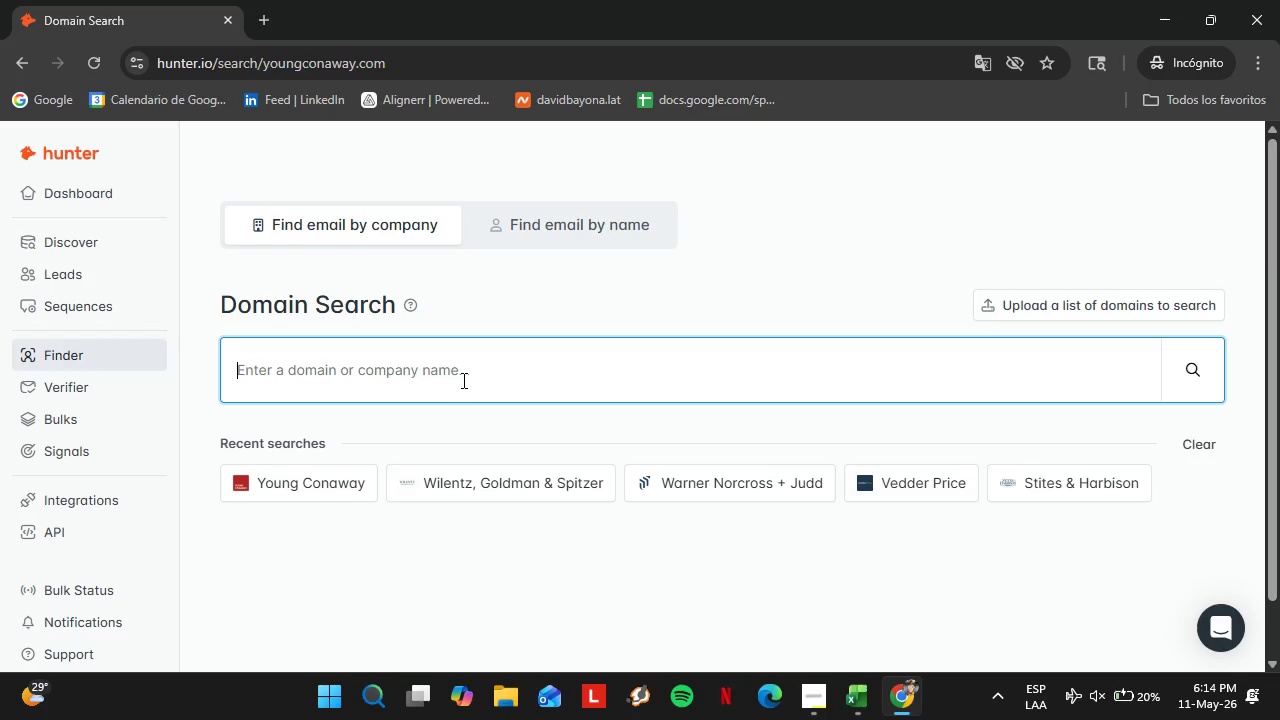 
type(klgates.com)
 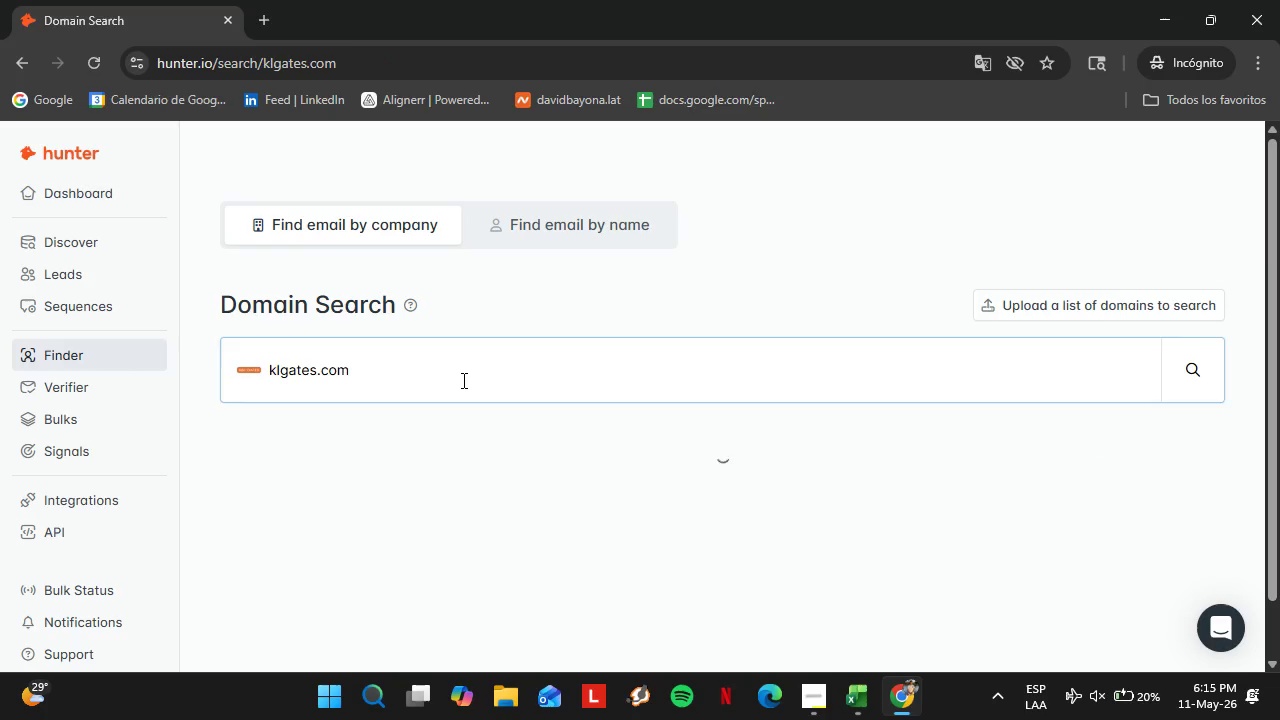 
key(Enter)
 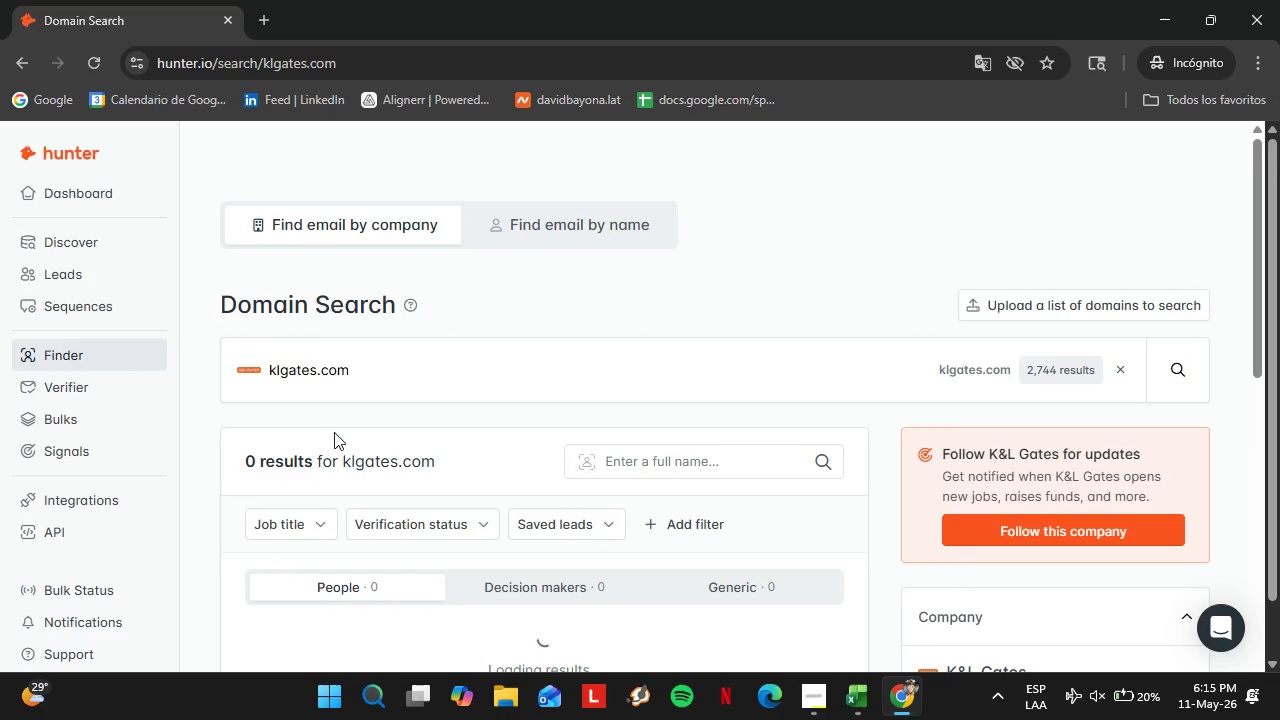 
wait(5.16)
 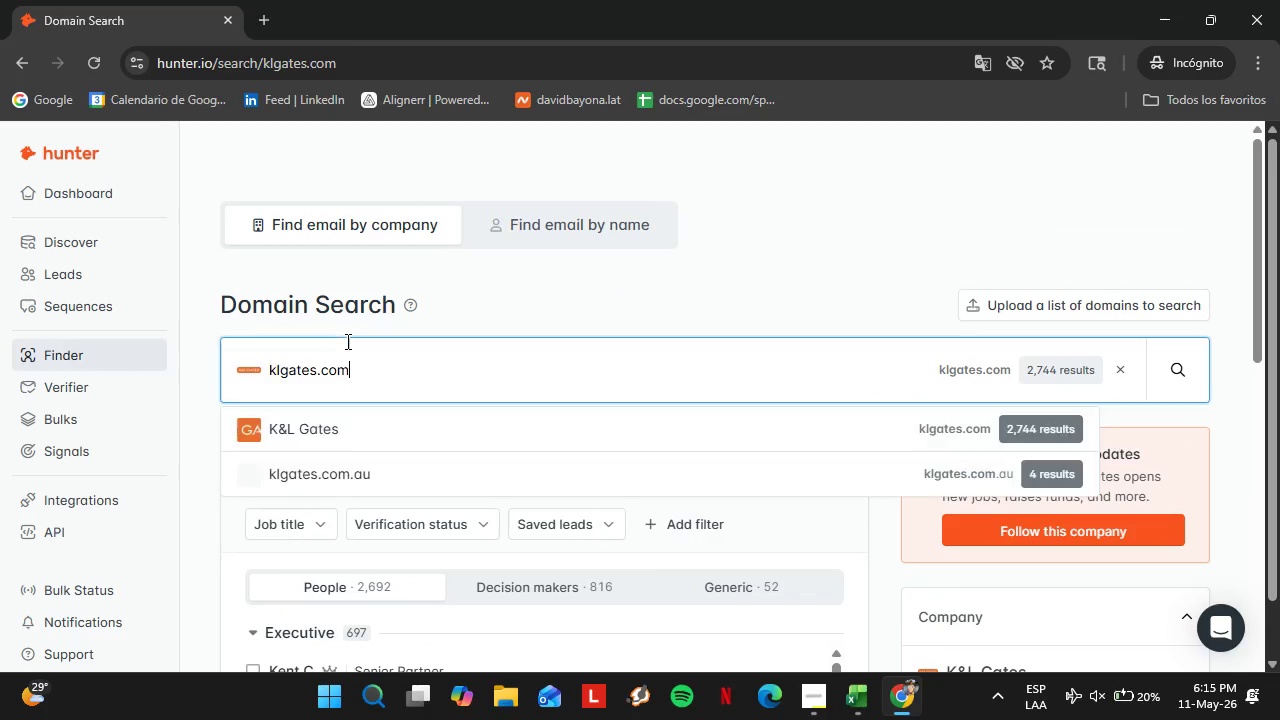 
double_click([346, 341])
 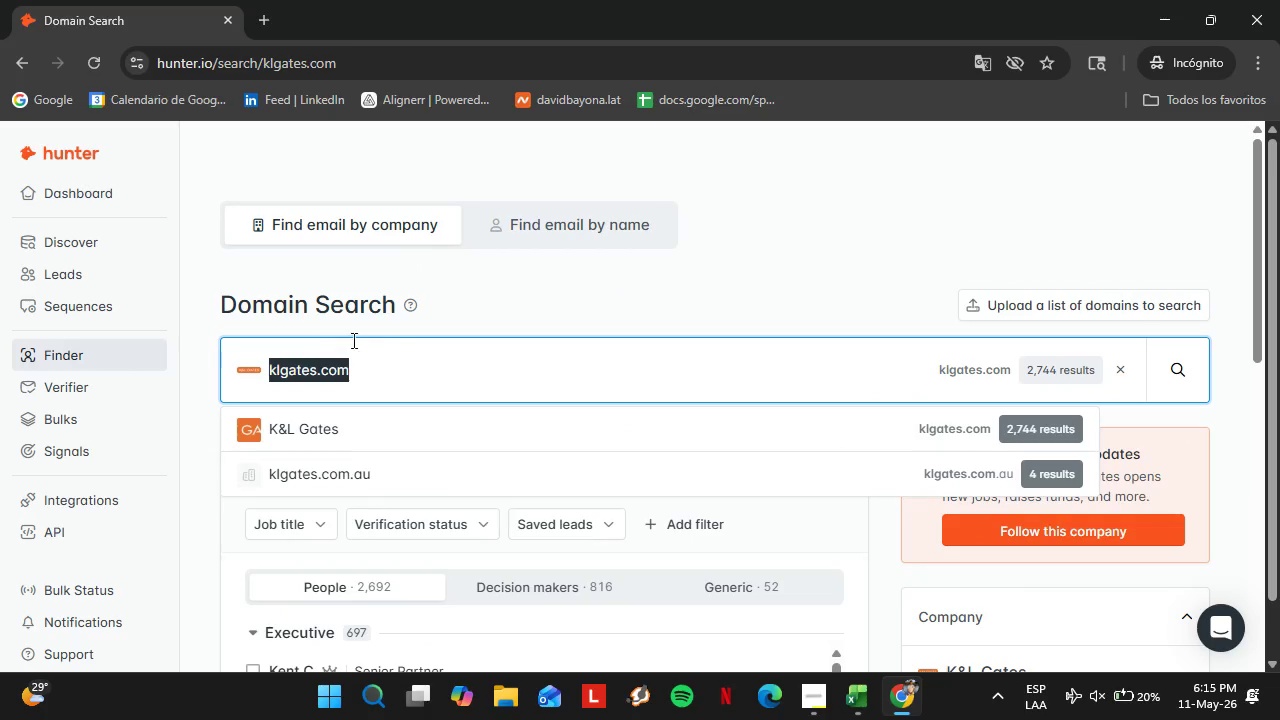 
triple_click([346, 341])
 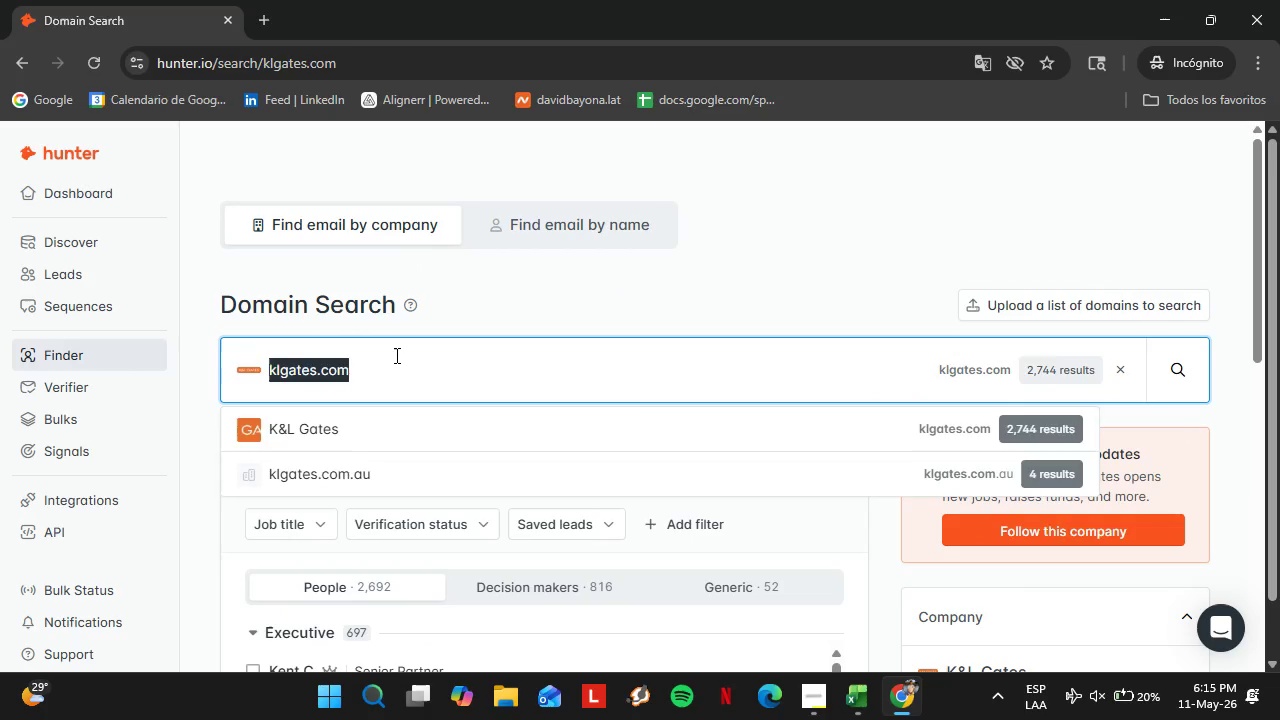 
scroll: coordinate [468, 392], scroll_direction: down, amount: 2.0
 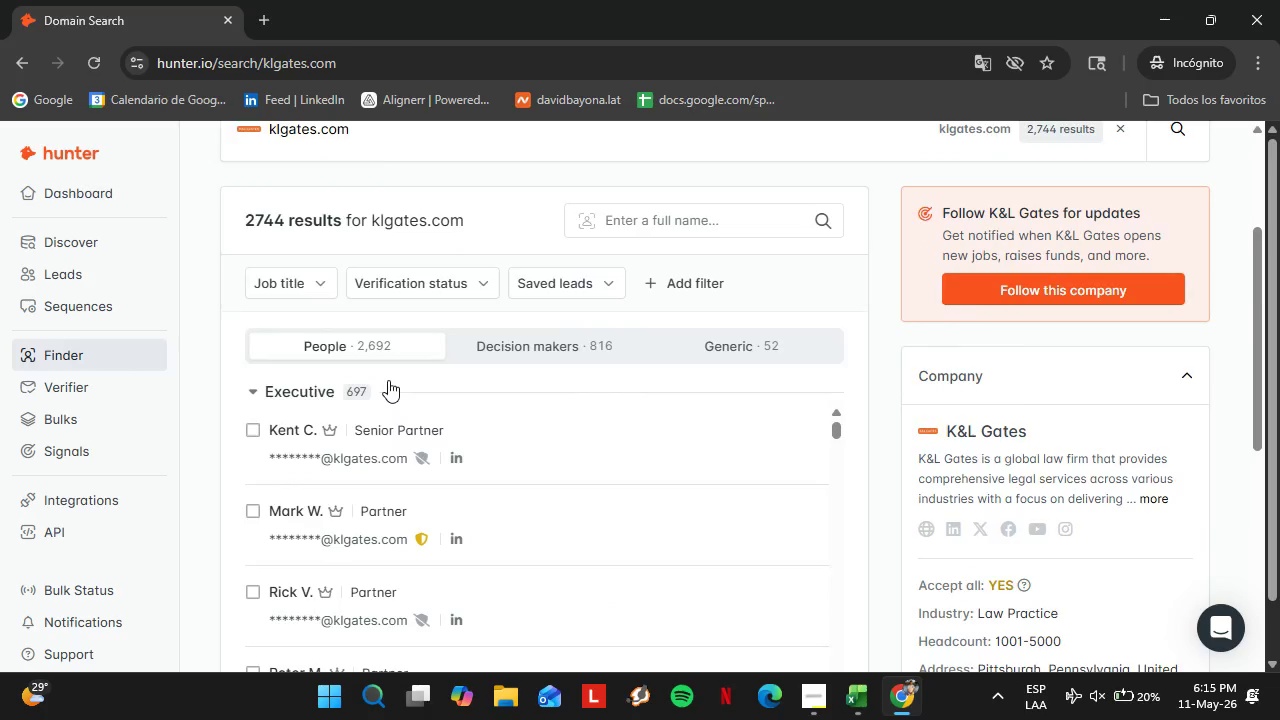 
scroll: coordinate [407, 380], scroll_direction: up, amount: 2.0
 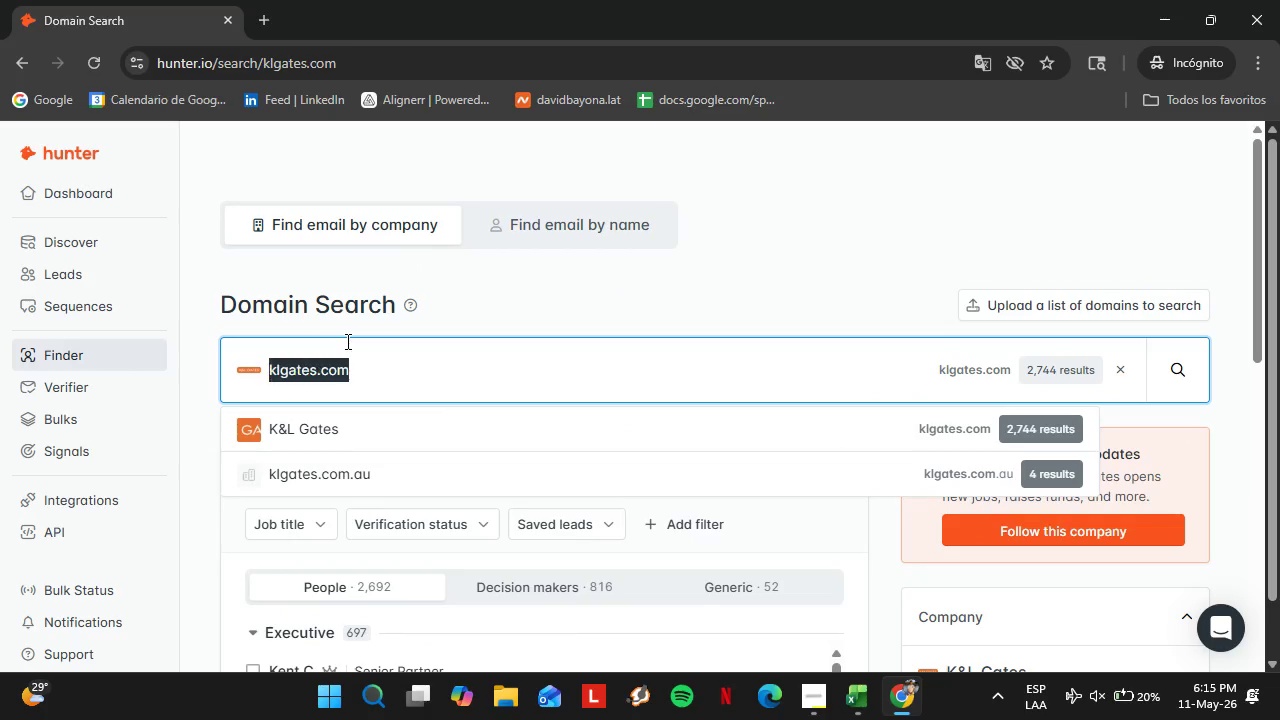 
type(foc)
key(Backspace)
type(xrothschild.com)
 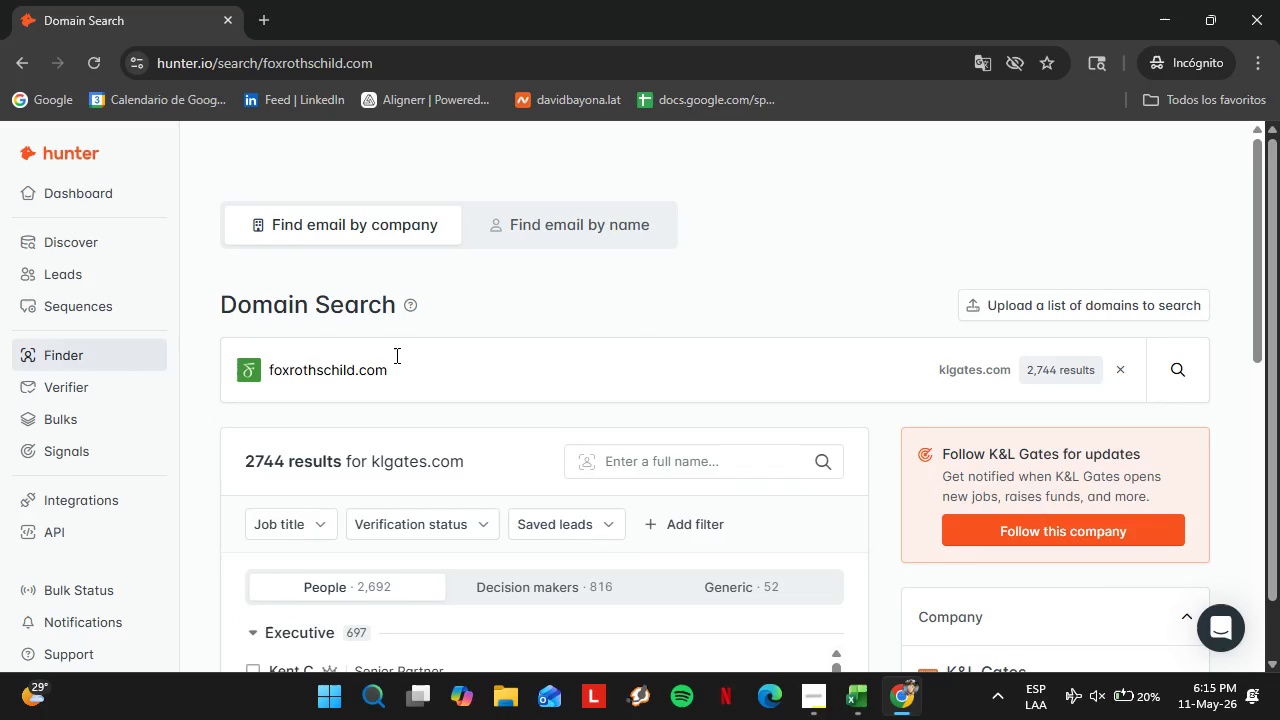 
key(Enter)
 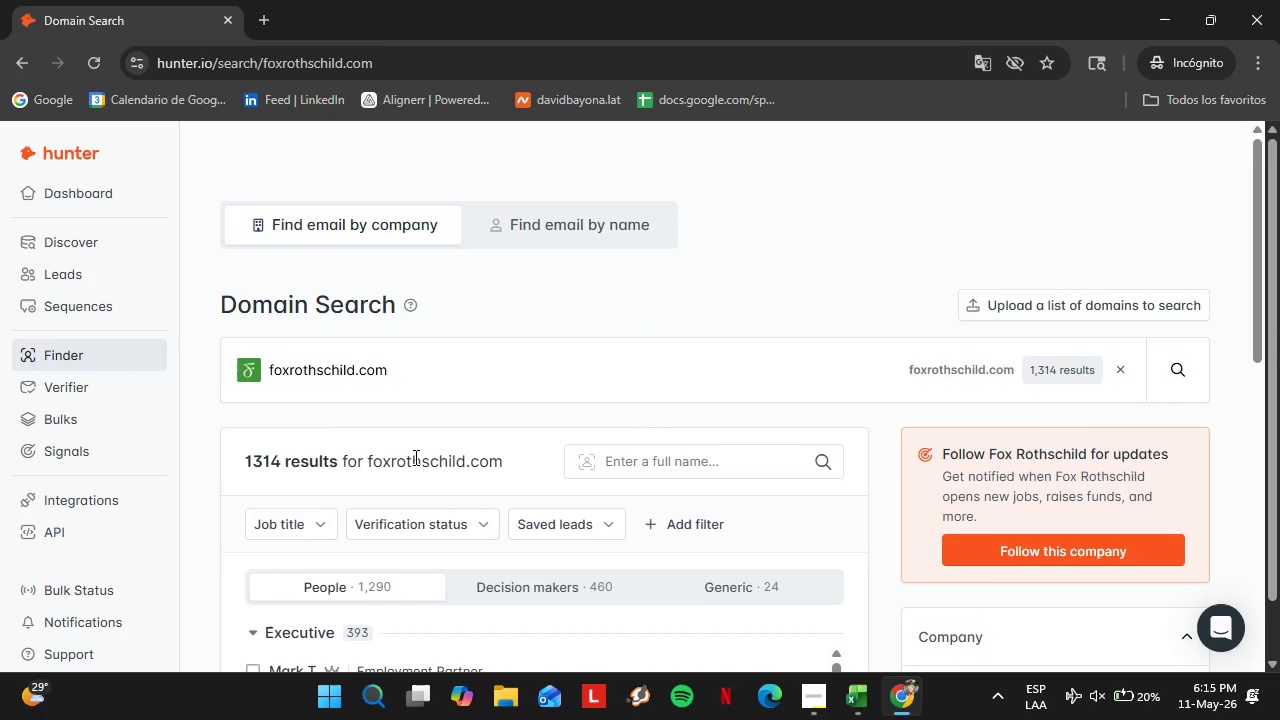 
left_click([760, 450])
 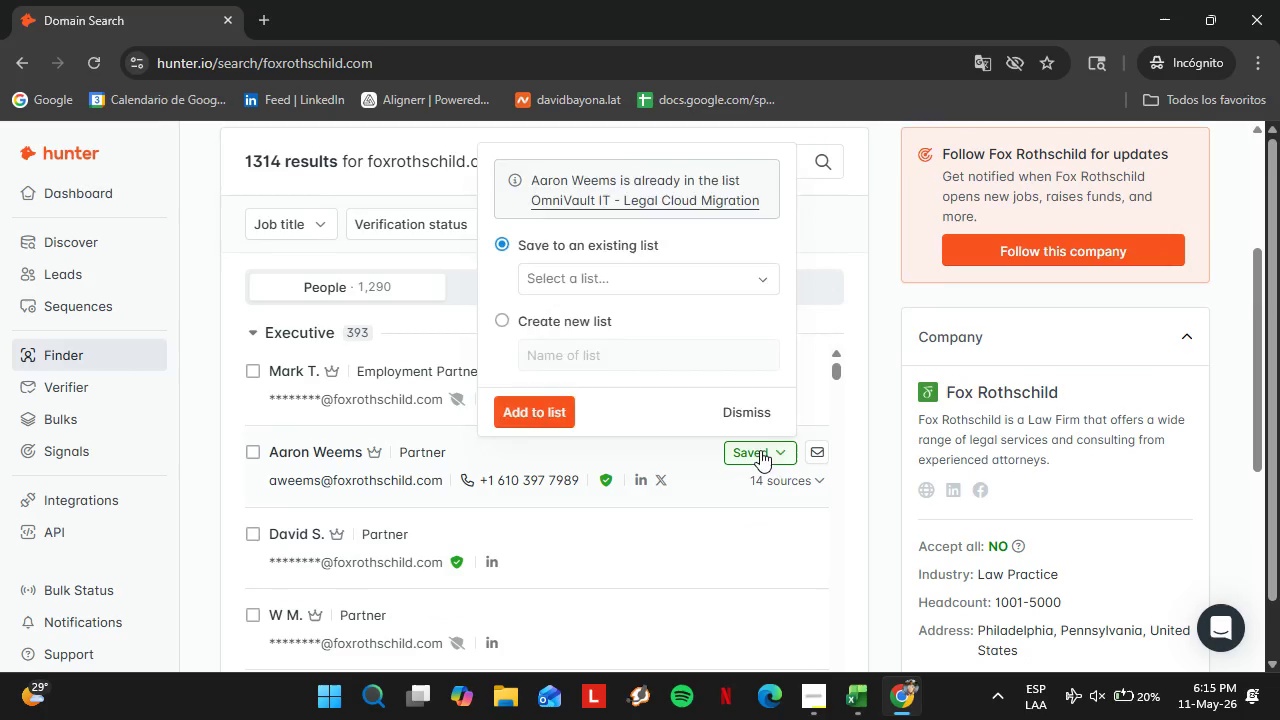 
left_click([760, 450])
 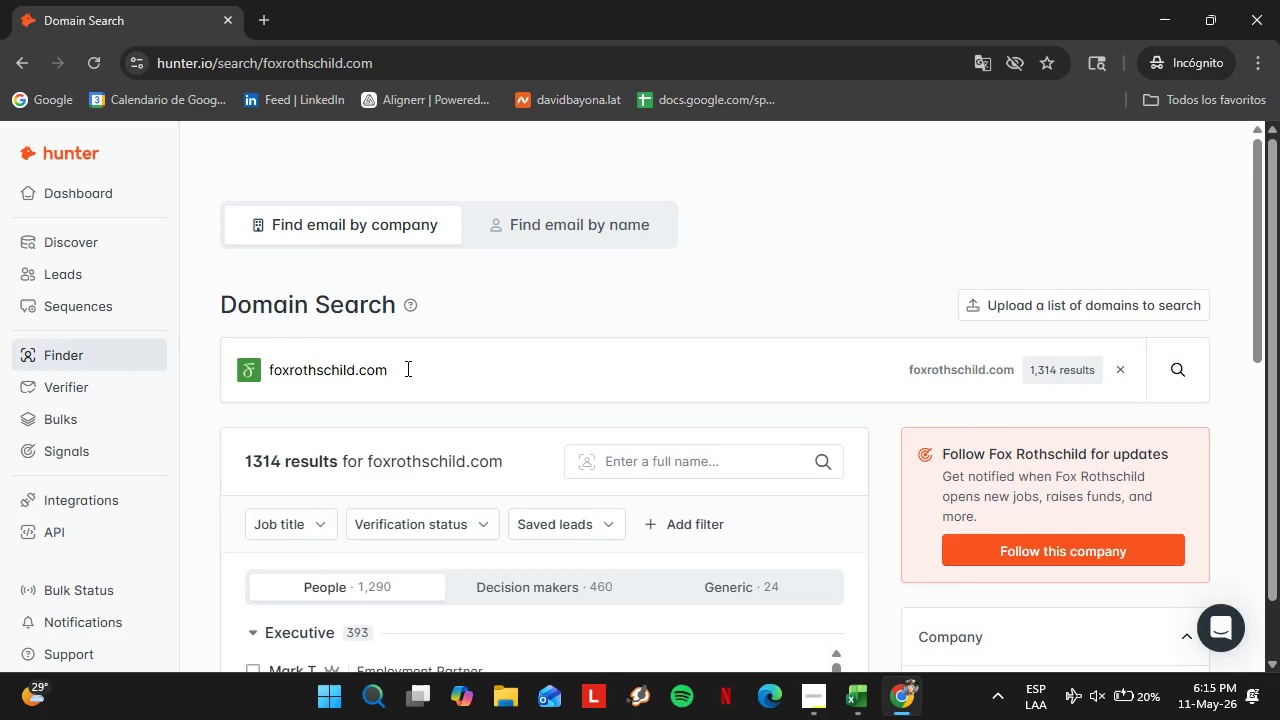 
scroll: coordinate [386, 453], scroll_direction: down, amount: 3.0
 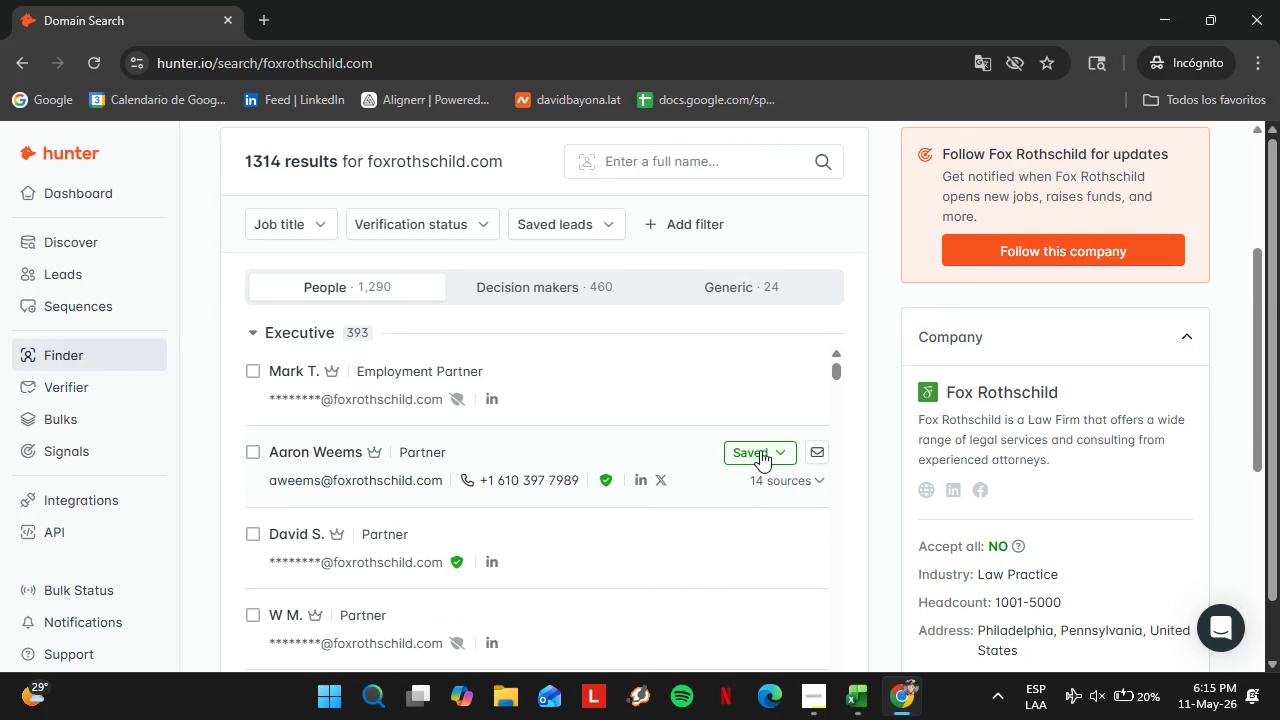 
double_click([378, 367])
 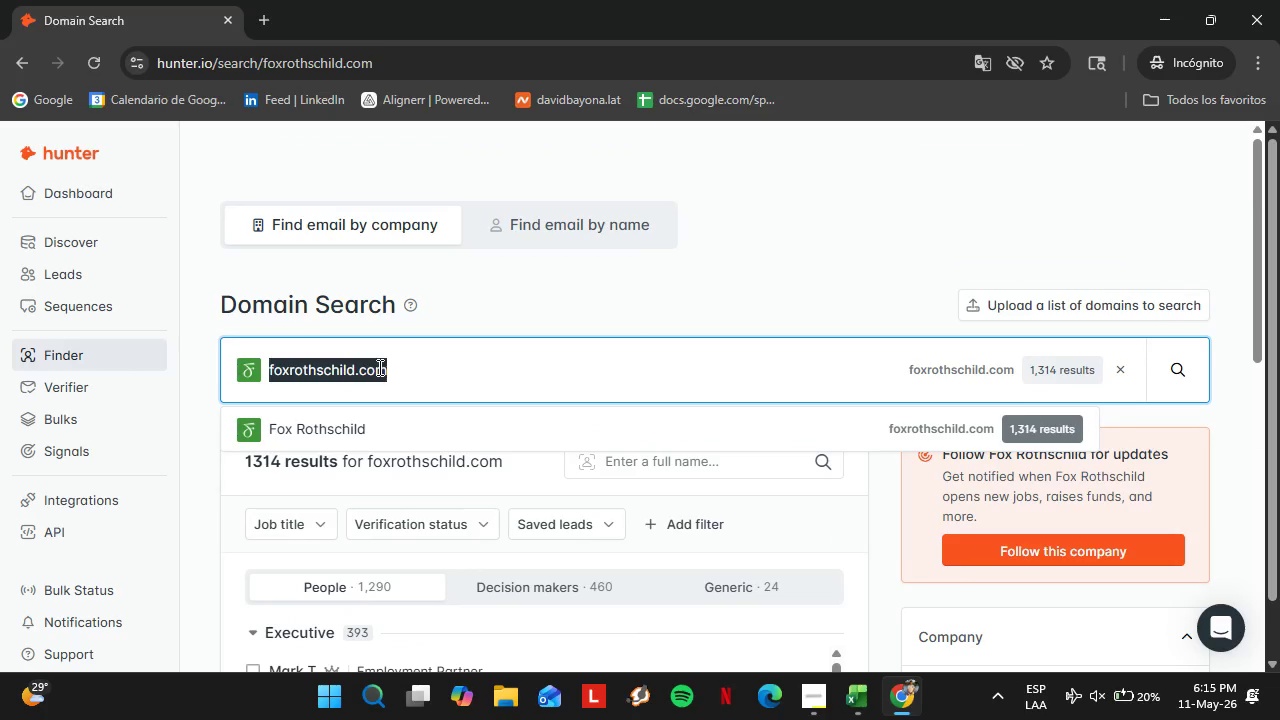 
triple_click([378, 367])
 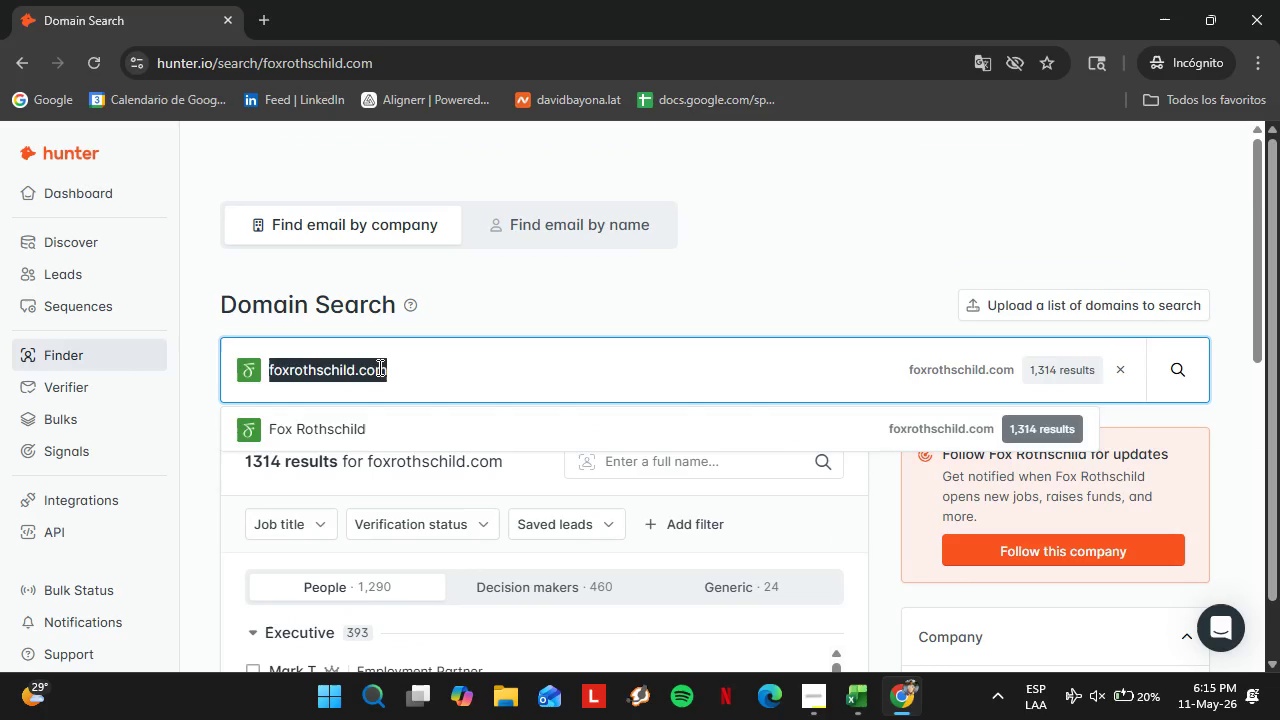 
key(P)
 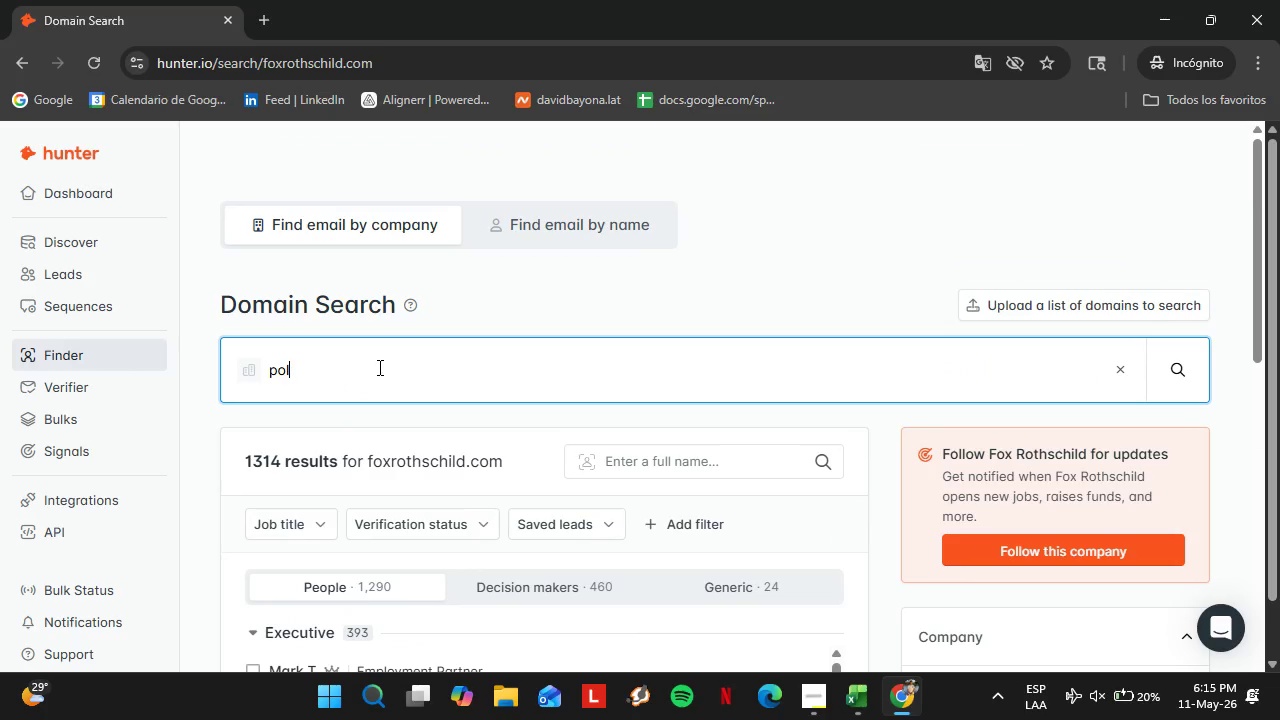 
type(olsinelli.com)
 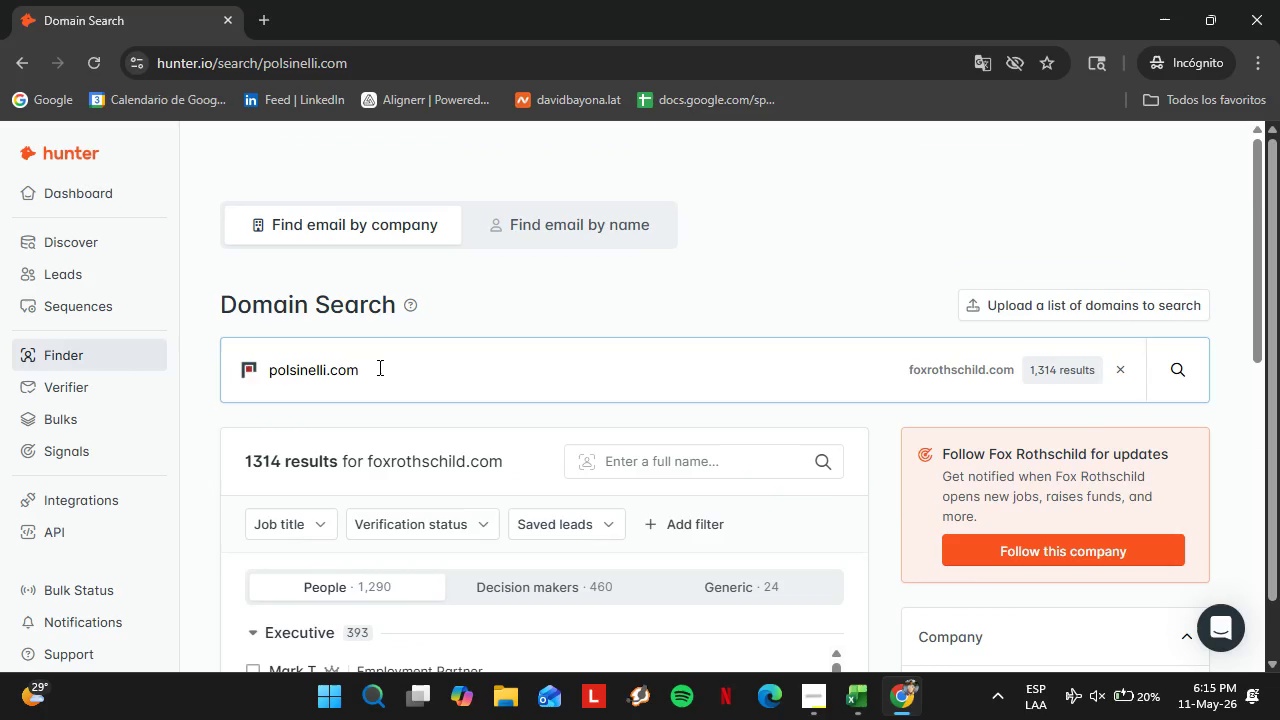 
scroll: coordinate [429, 373], scroll_direction: up, amount: 3.0
 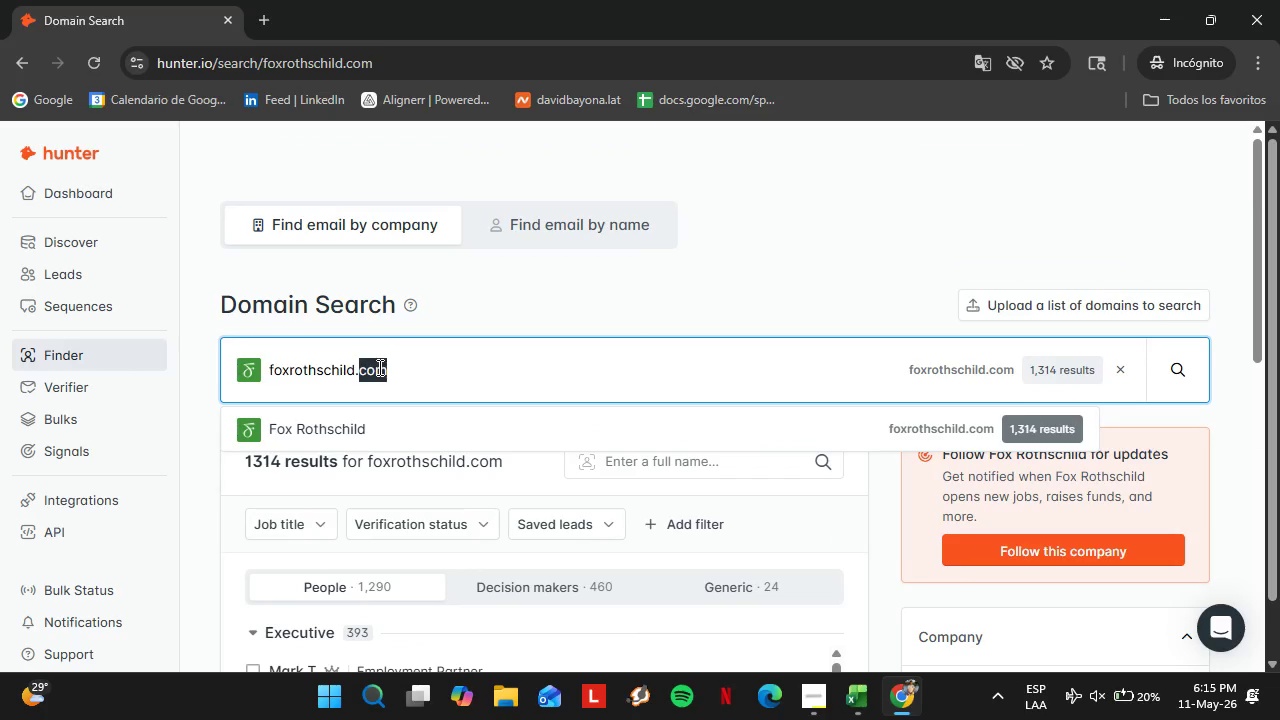 
key(Enter)
 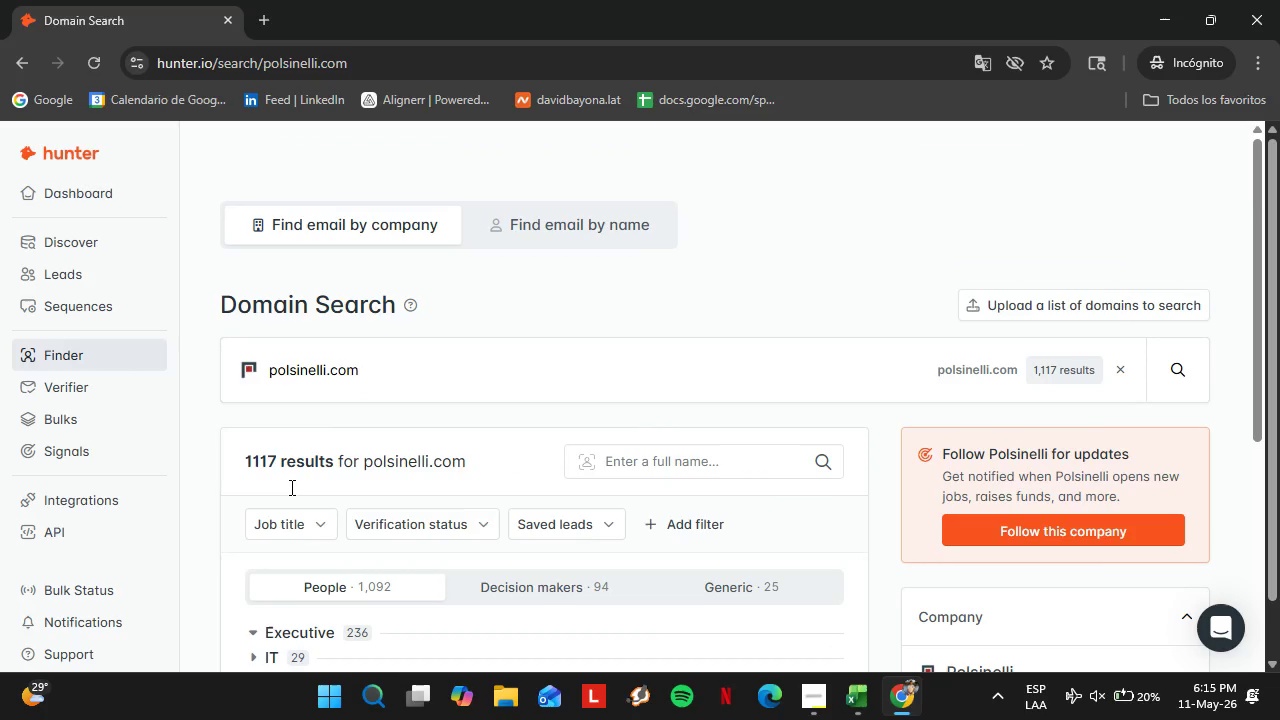 
scroll: coordinate [445, 479], scroll_direction: down, amount: 4.0
 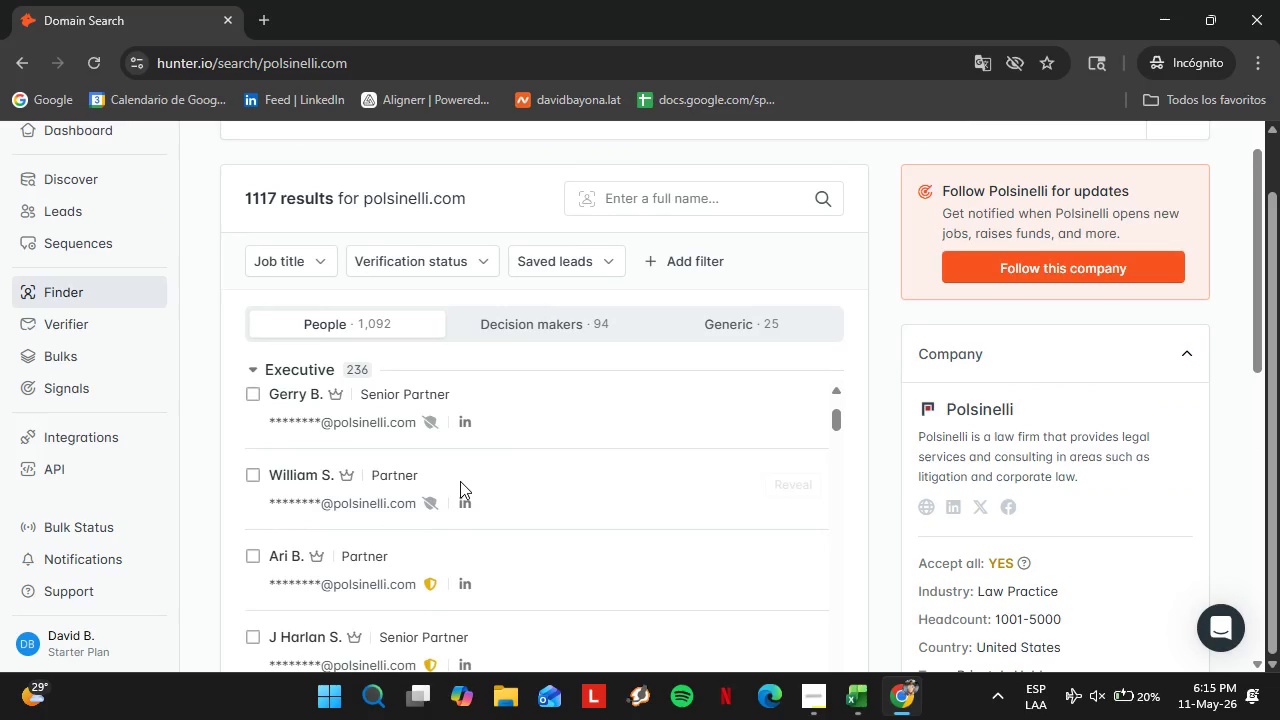 
scroll: coordinate [428, 375], scroll_direction: up, amount: 6.0
 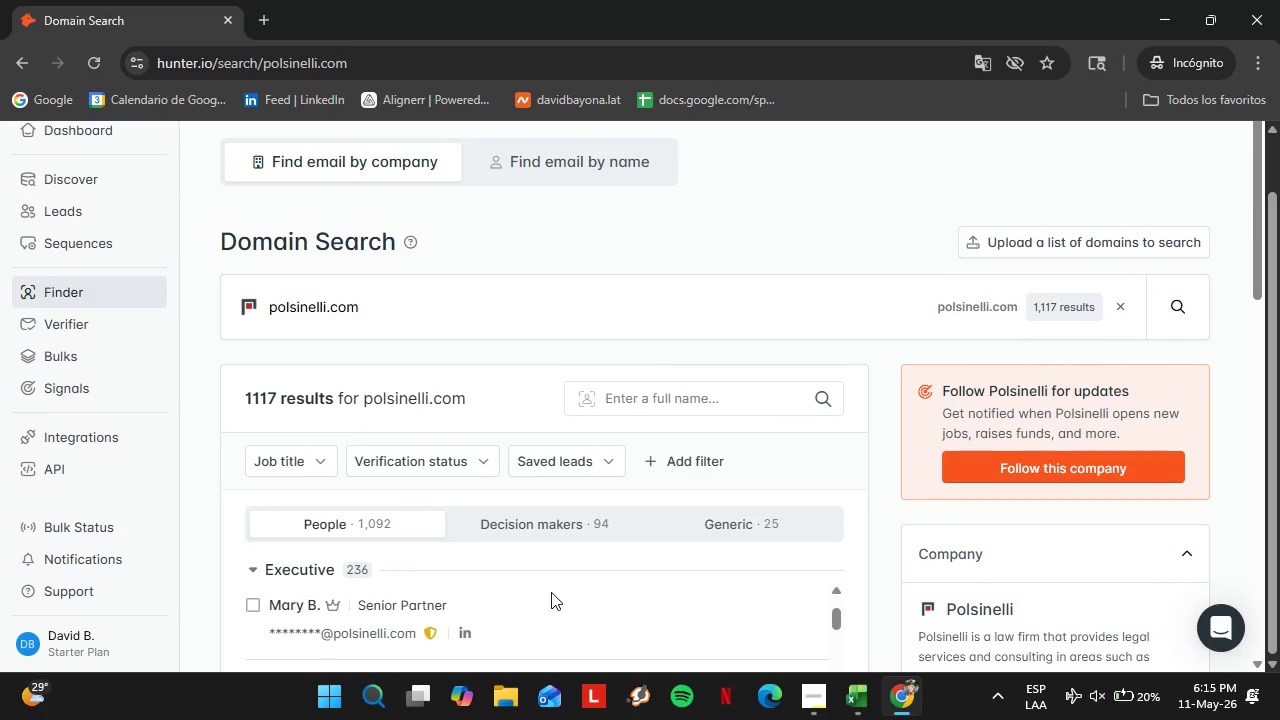 
double_click([327, 318])
 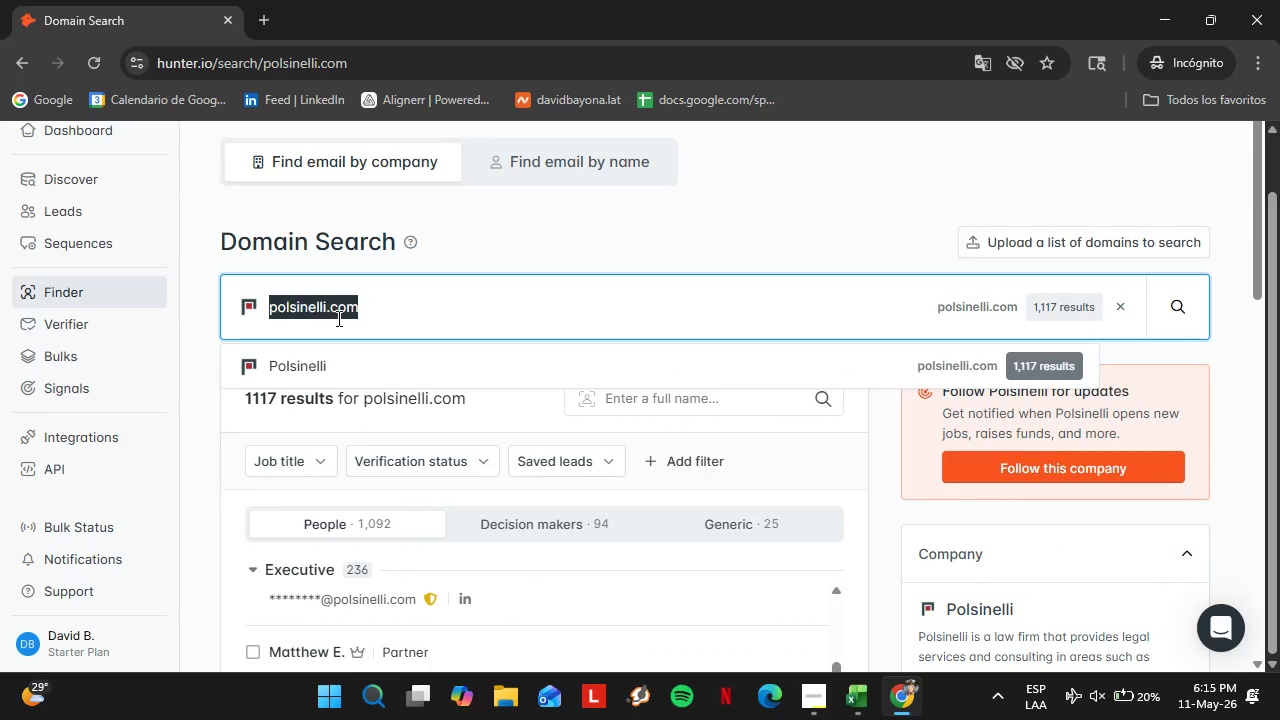 
triple_click([327, 318])
 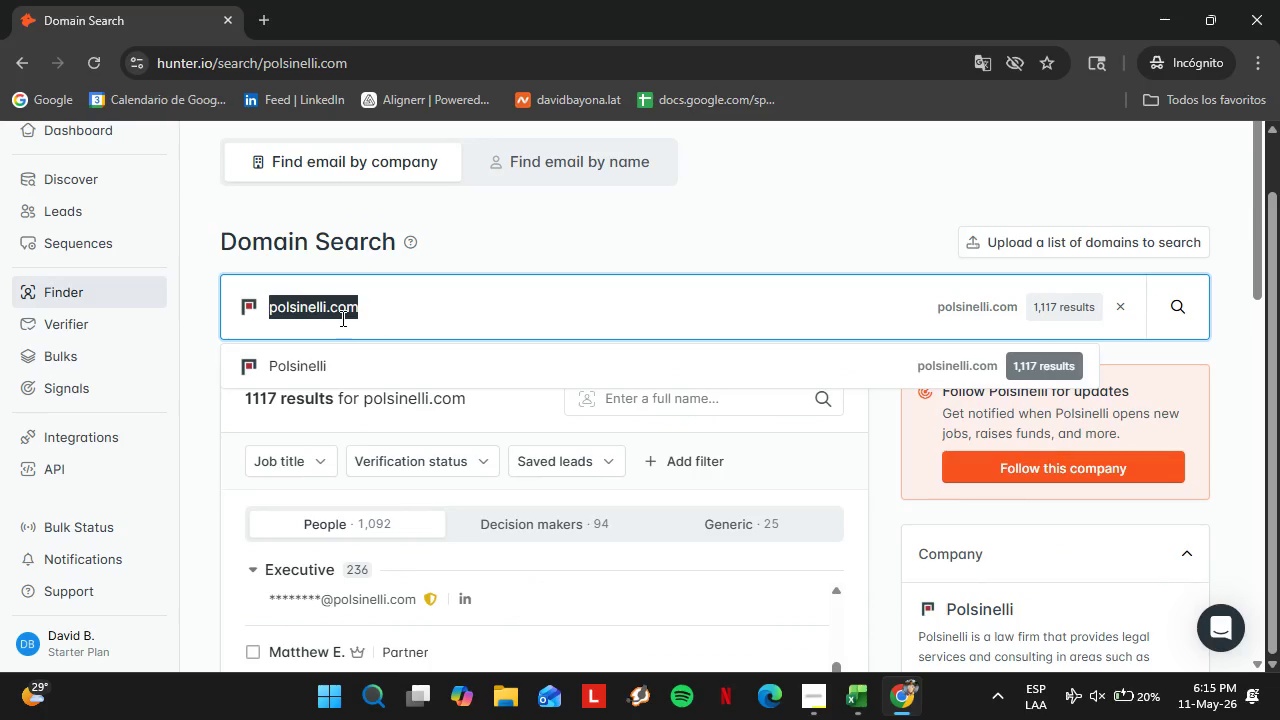 
scroll: coordinate [551, 591], scroll_direction: down, amount: 19.0
 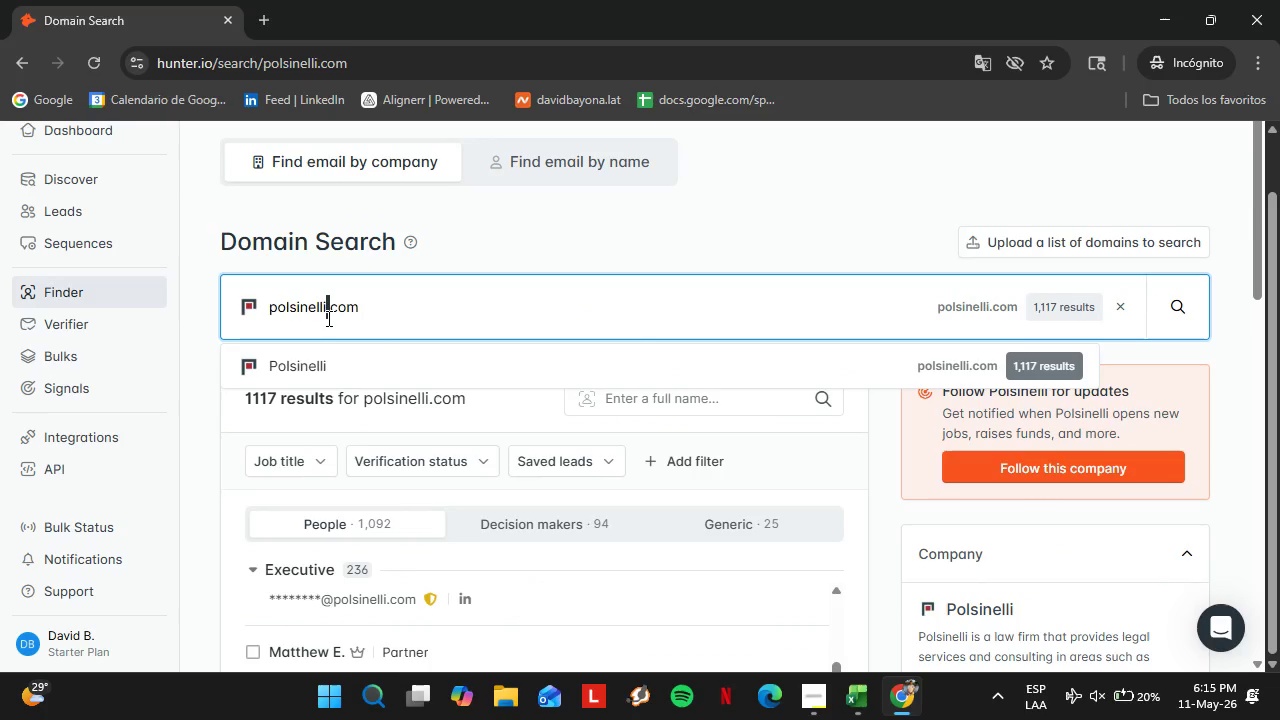 
type(cooley.com)
 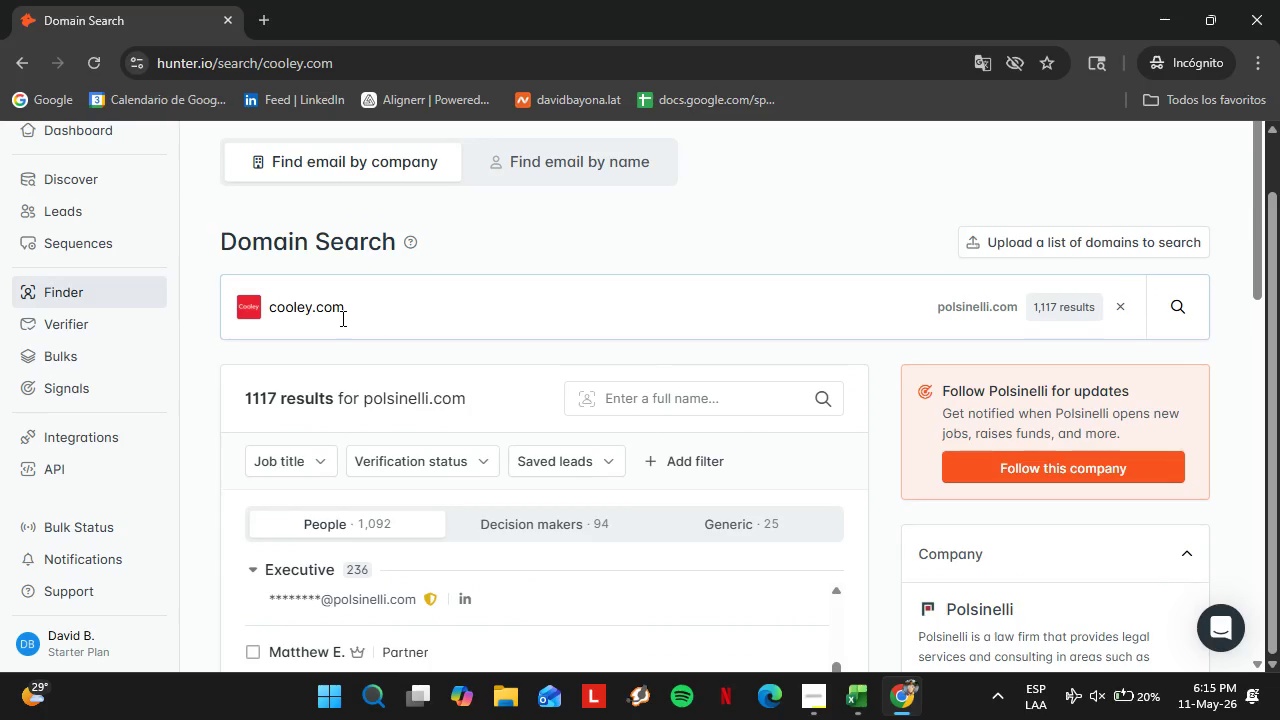 
key(Enter)
 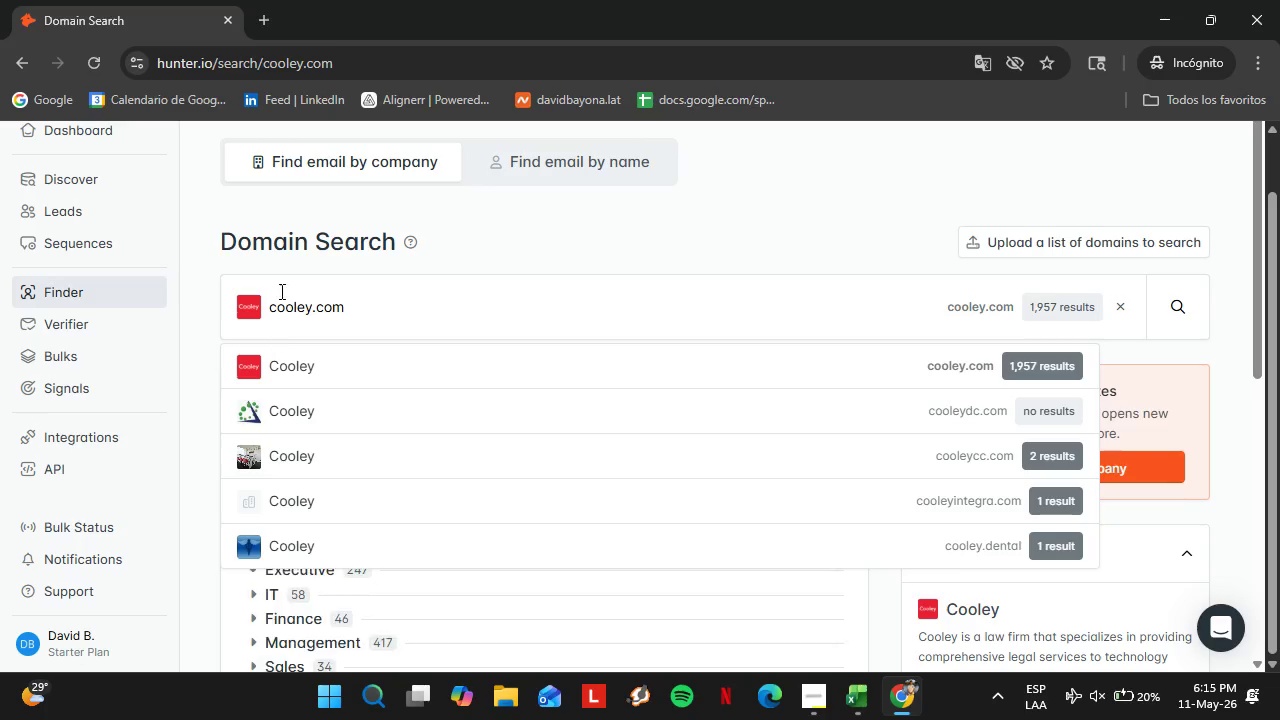 
left_click([360, 373])
 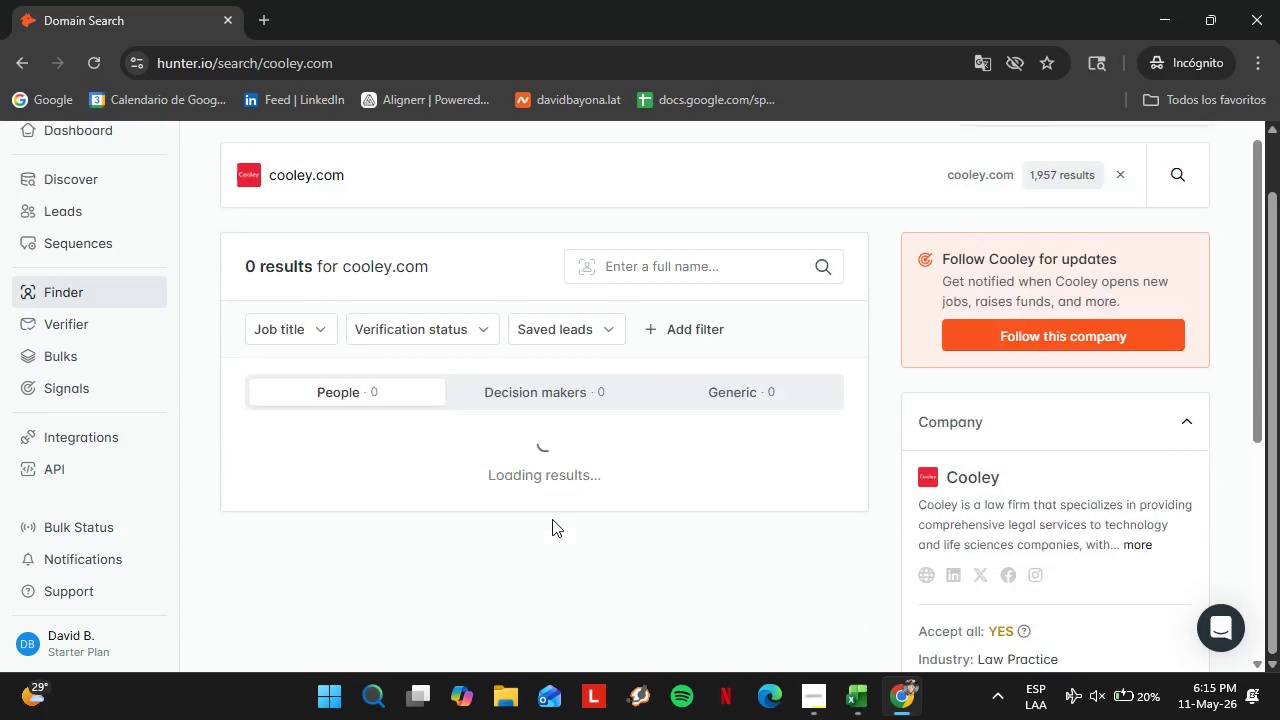 
scroll: coordinate [558, 525], scroll_direction: down, amount: 2.0
 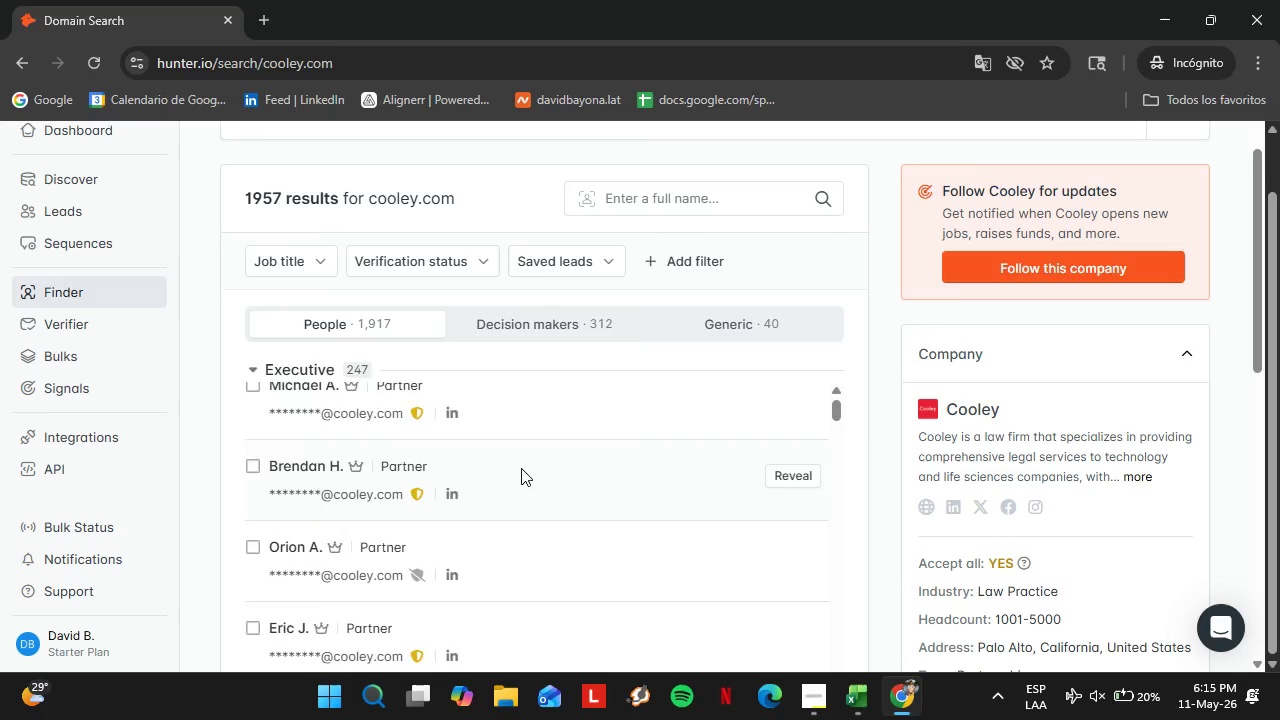 
left_click([315, 332])
 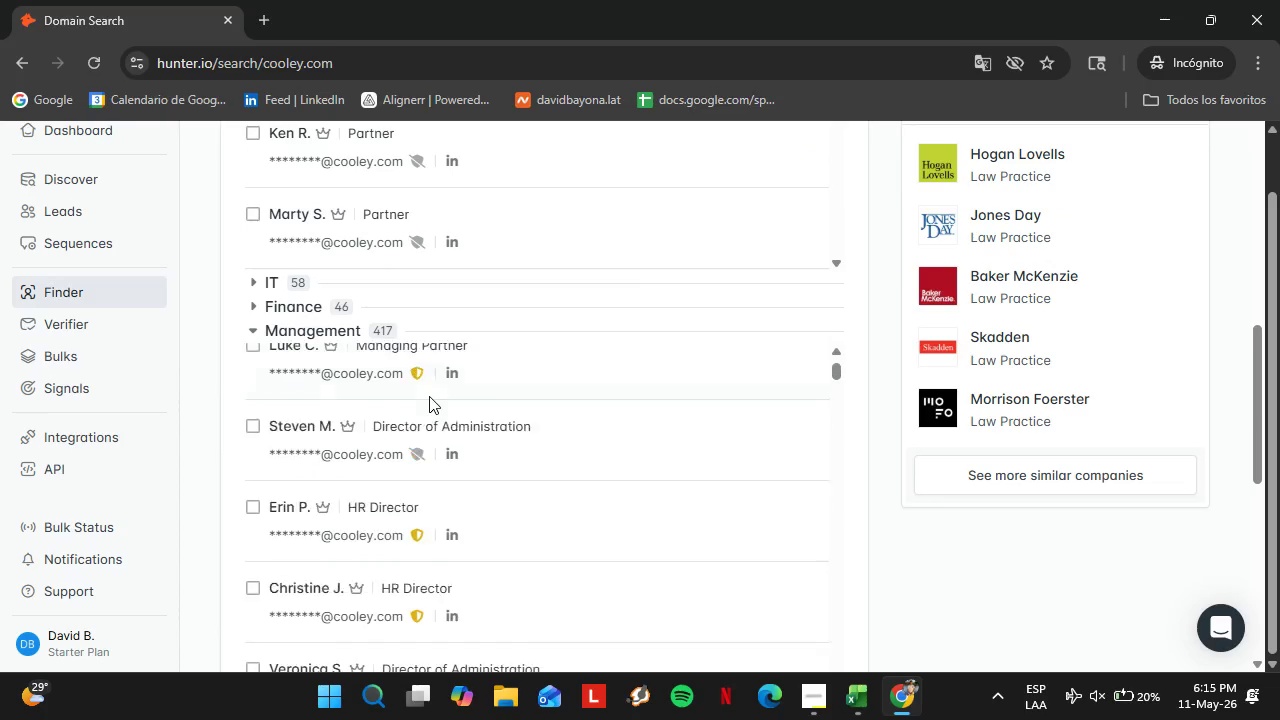 
scroll: coordinate [425, 398], scroll_direction: down, amount: 73.0
 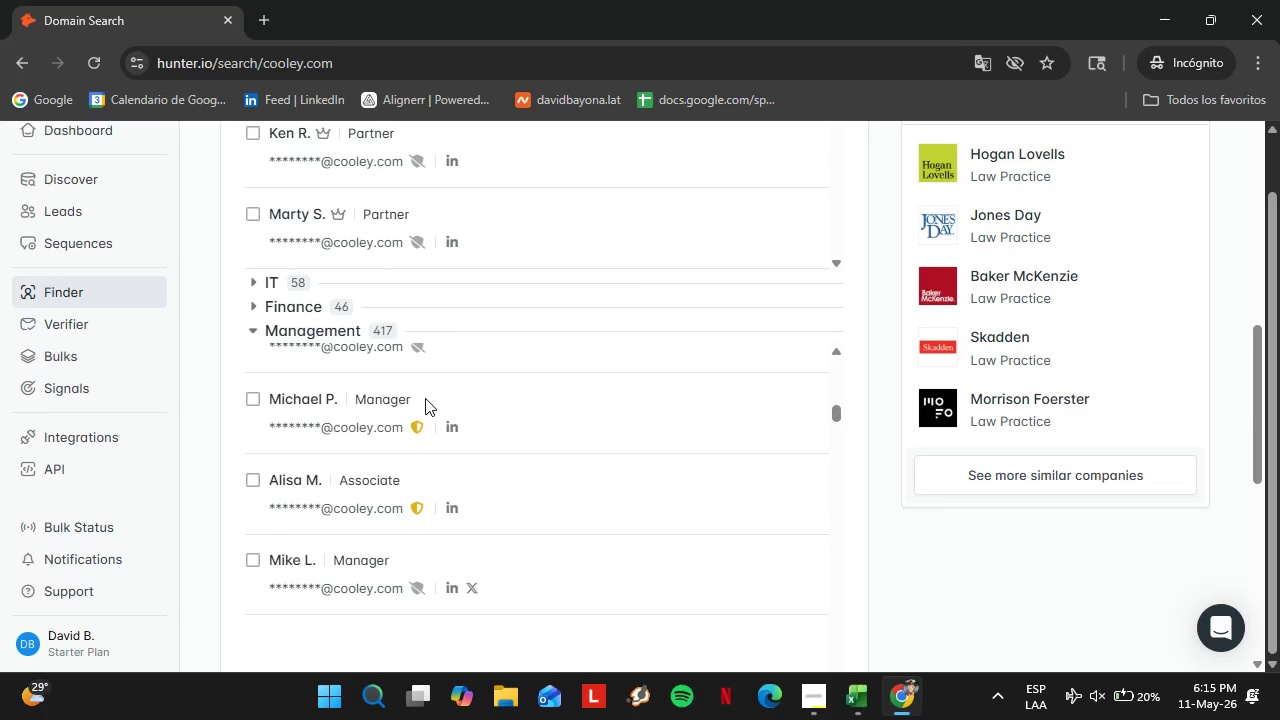 
double_click([519, 309])
 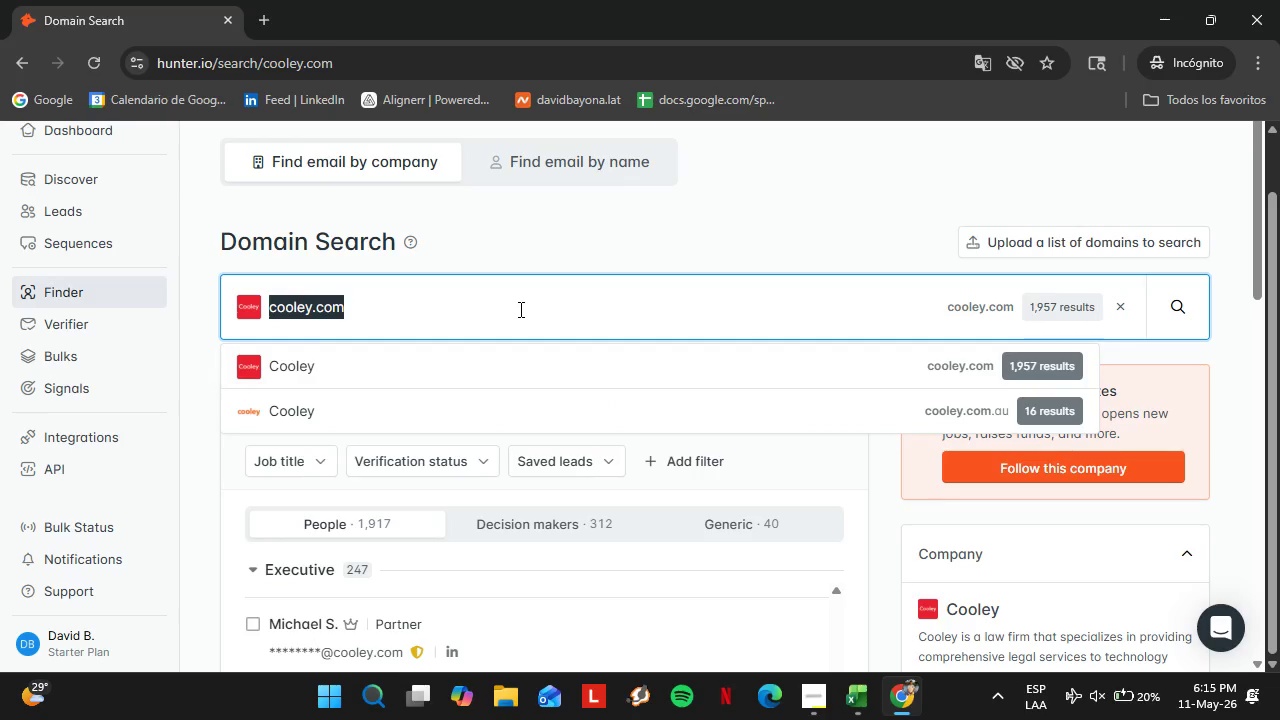 
triple_click([519, 309])
 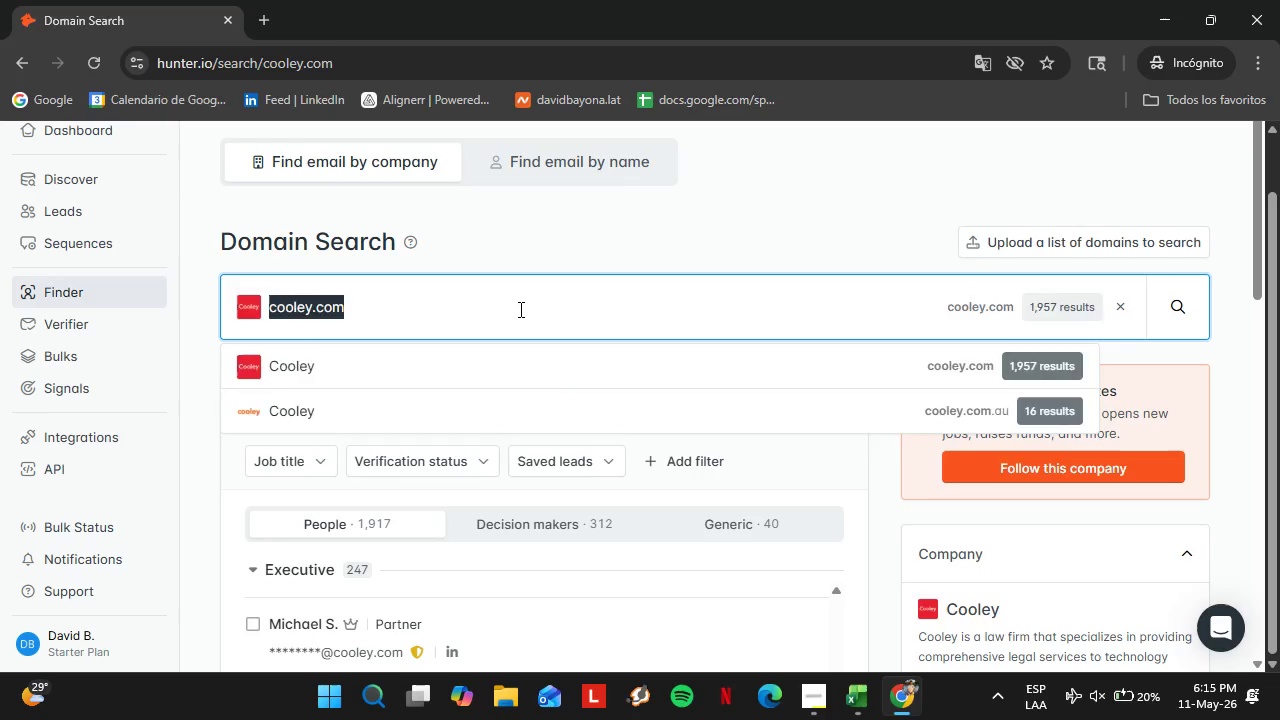 
scroll: coordinate [612, 267], scroll_direction: down, amount: 3.0
 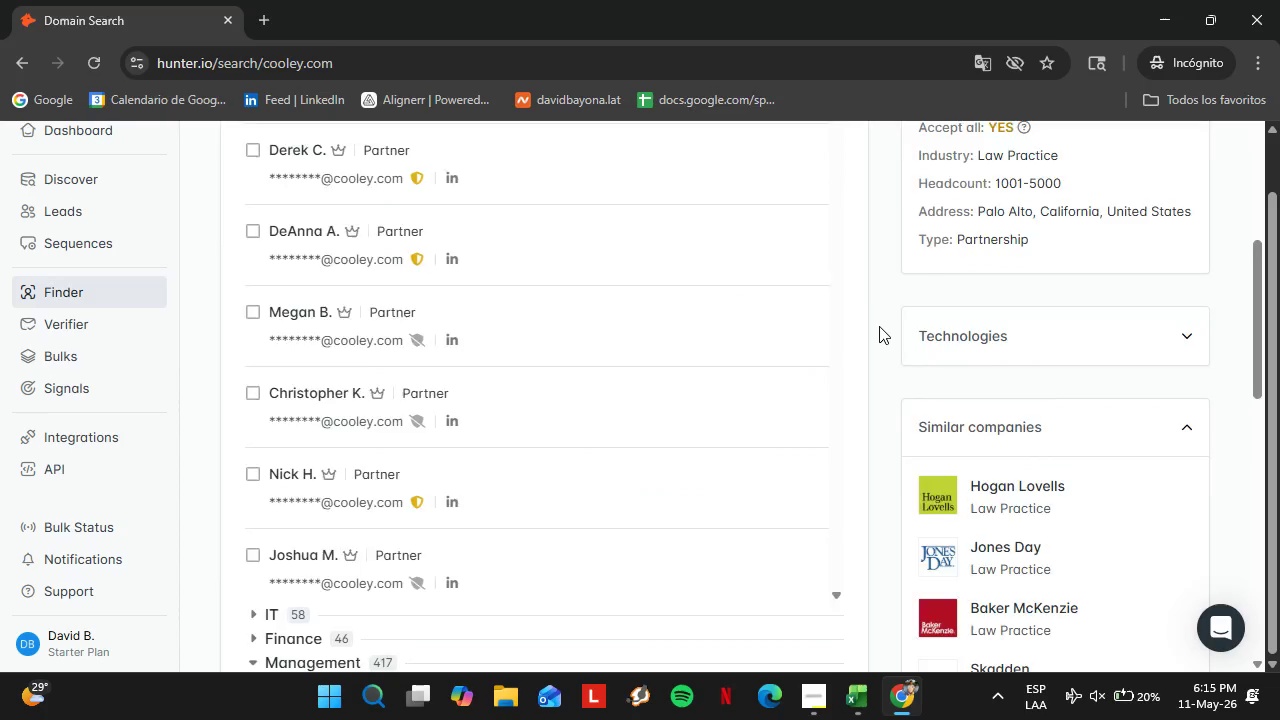 
key(P)
 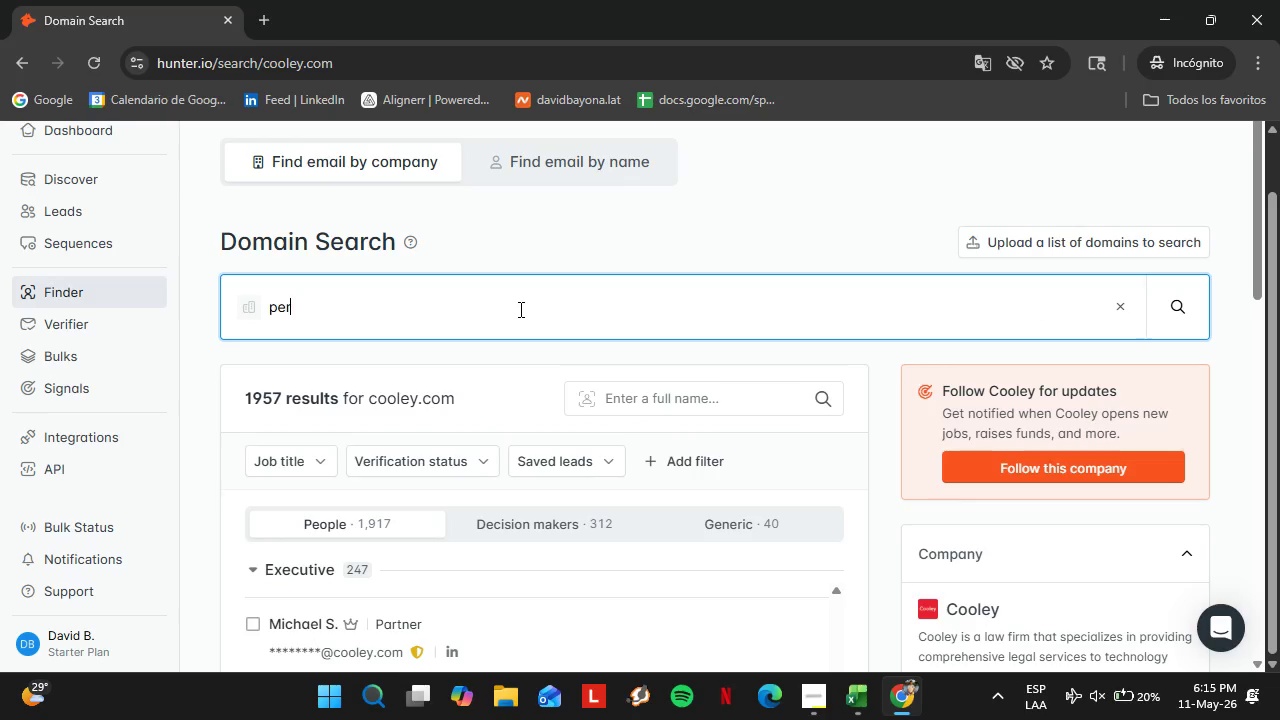 
scroll: coordinate [875, 326], scroll_direction: up, amount: 12.0
 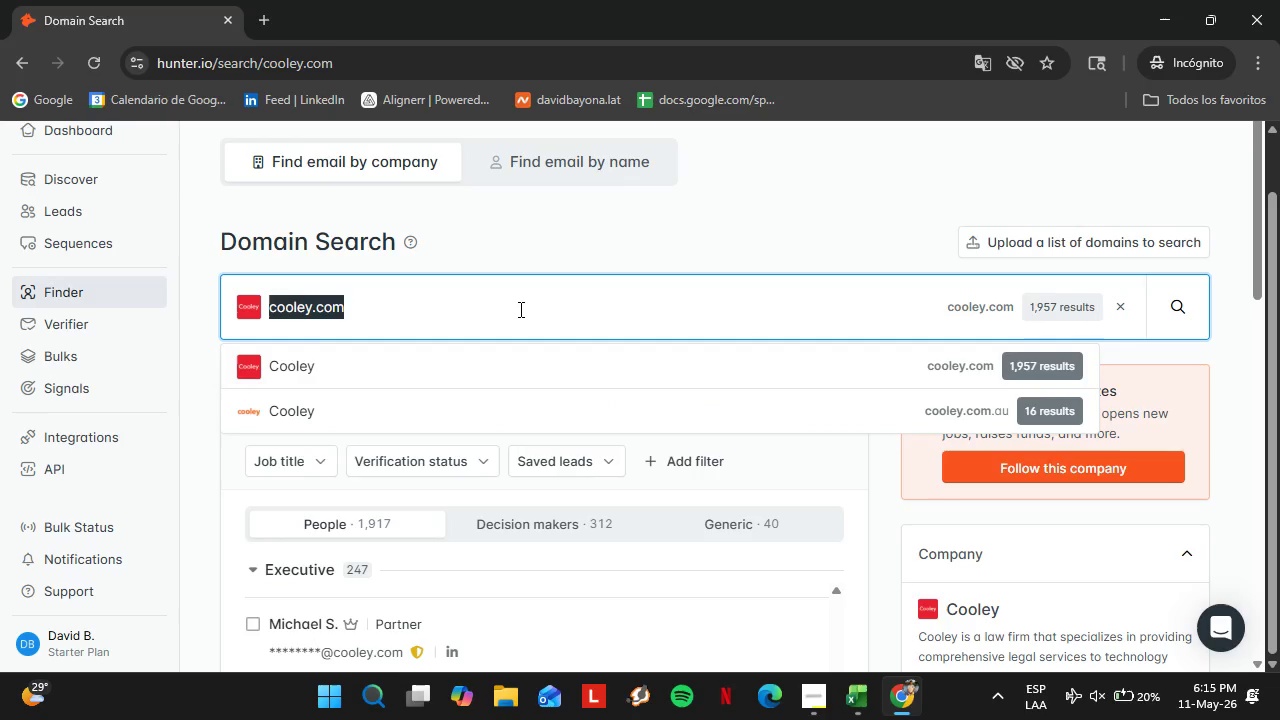 
type(erkinscoie.com)
 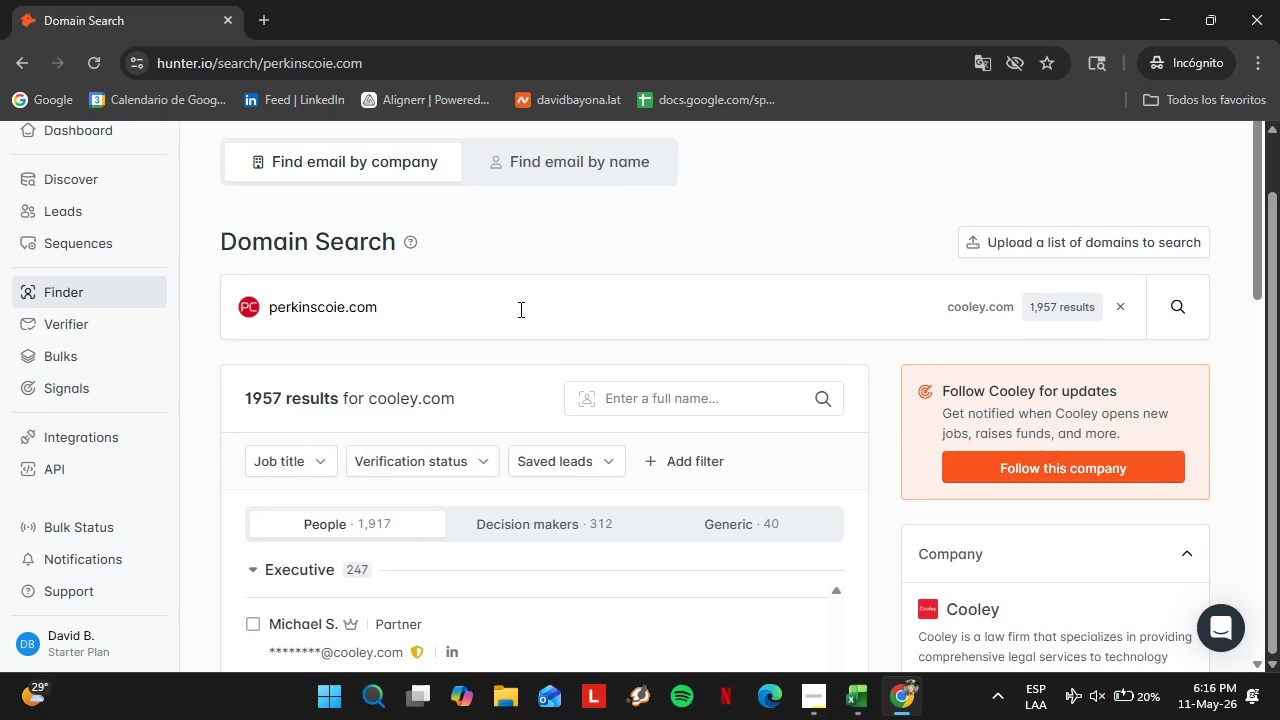 
key(Enter)
 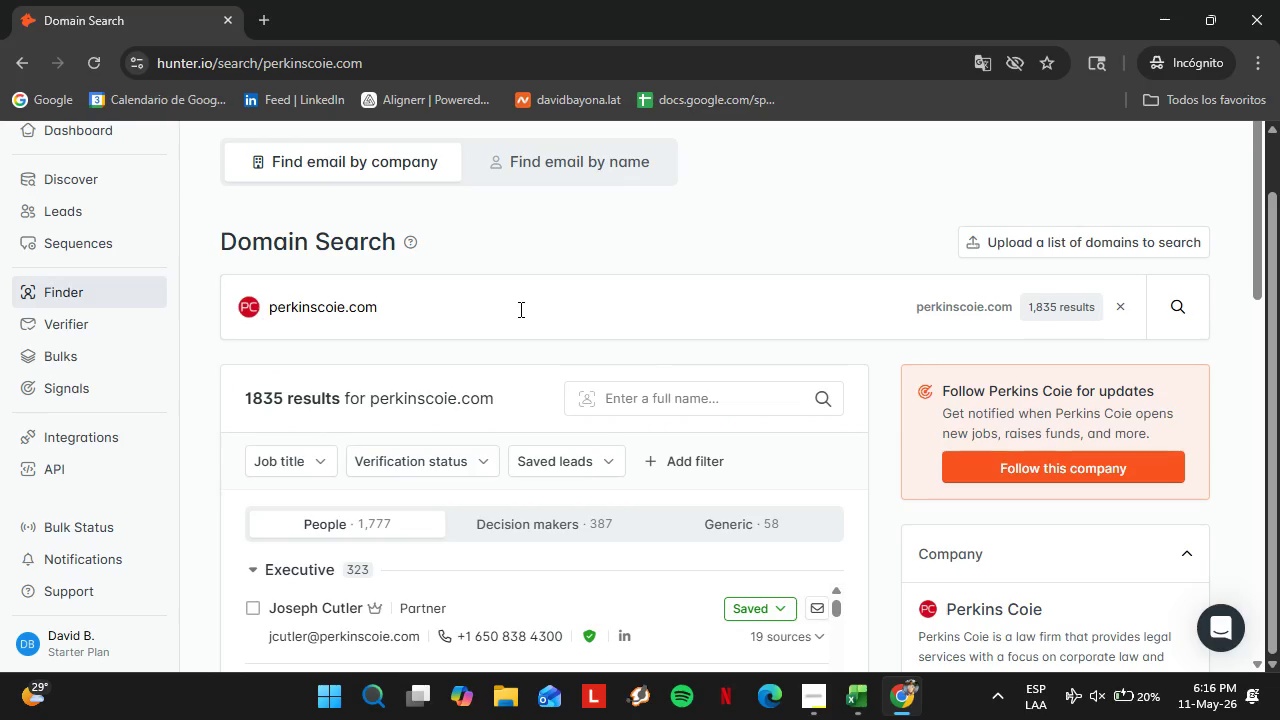 
wait(7.47)
 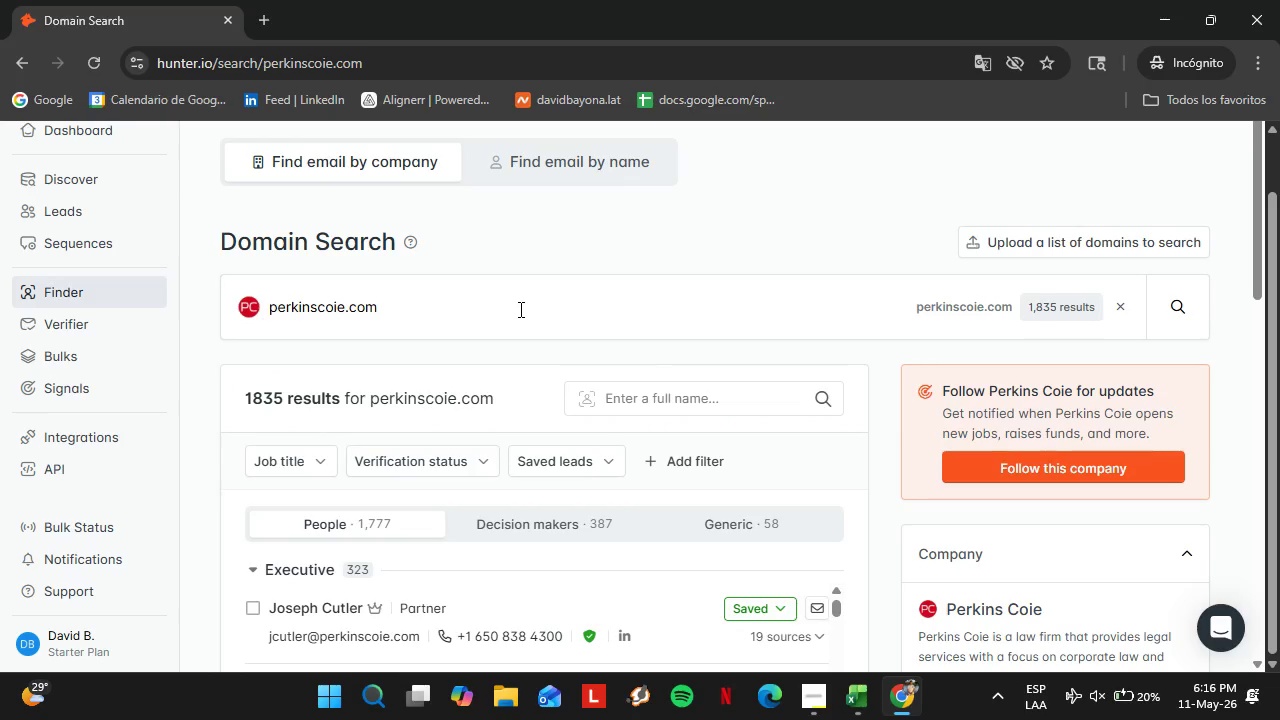 
left_click([767, 618])
 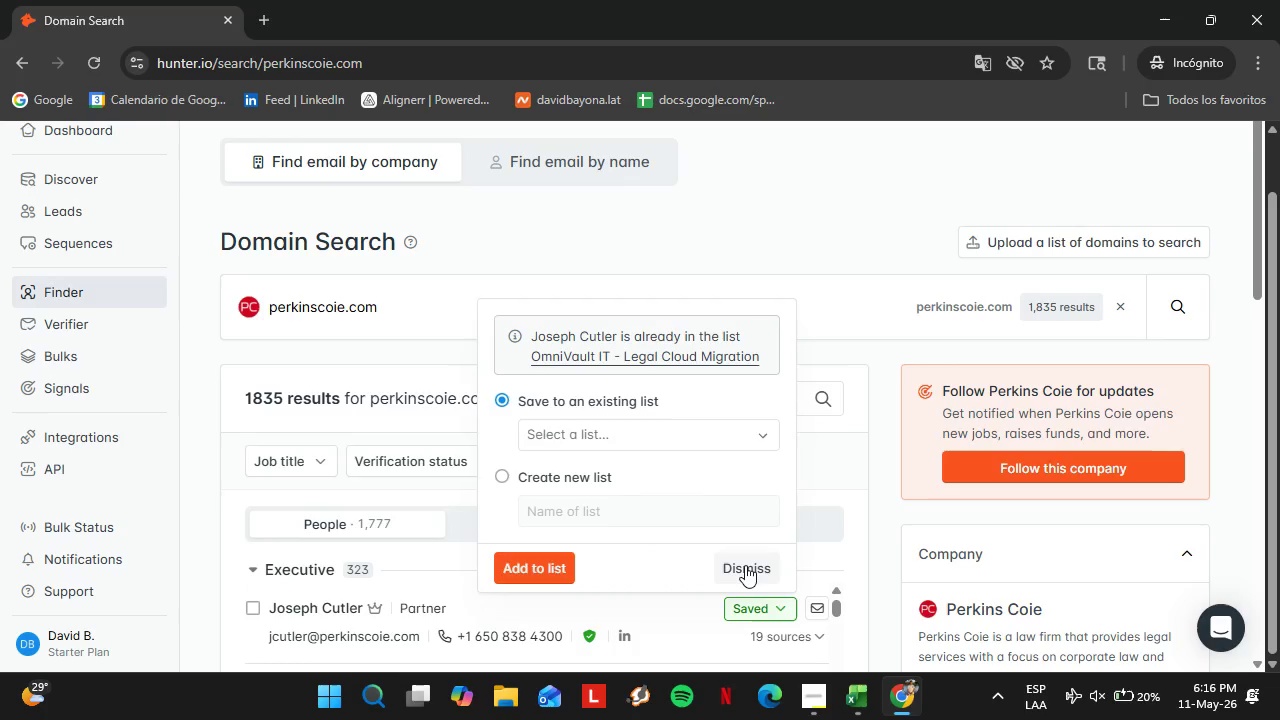 
left_click([745, 565])
 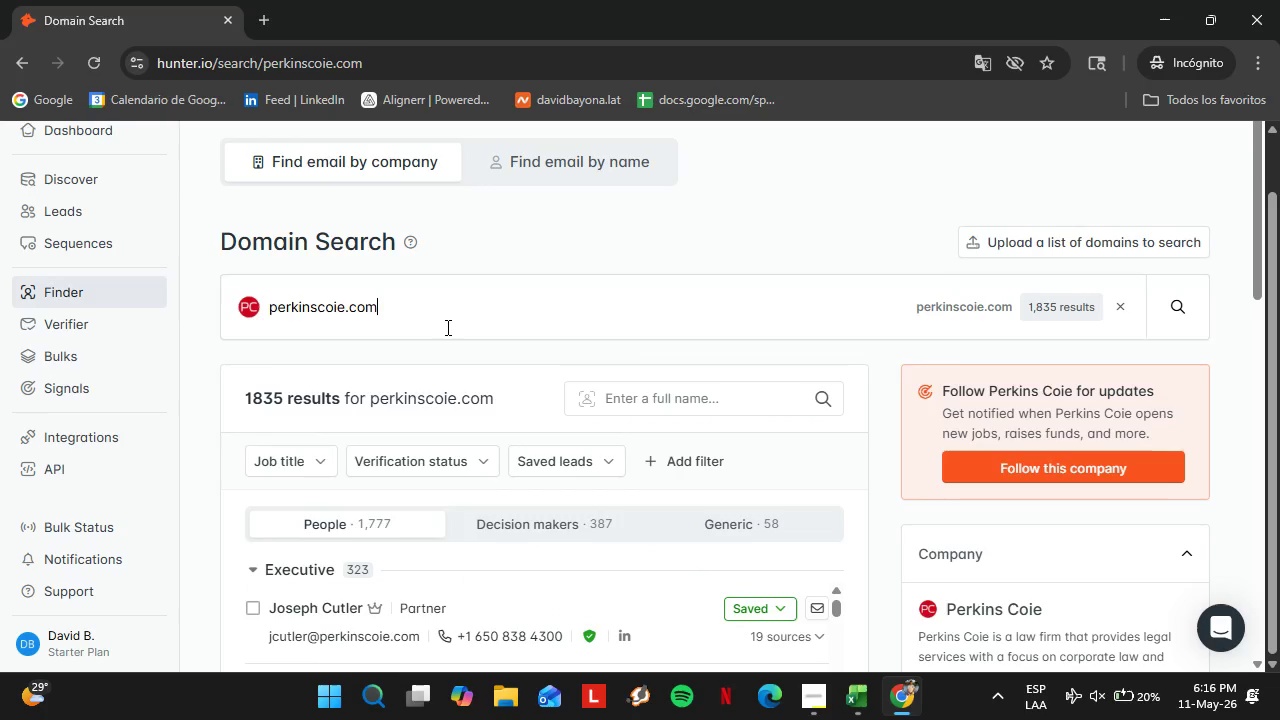 
double_click([446, 327])
 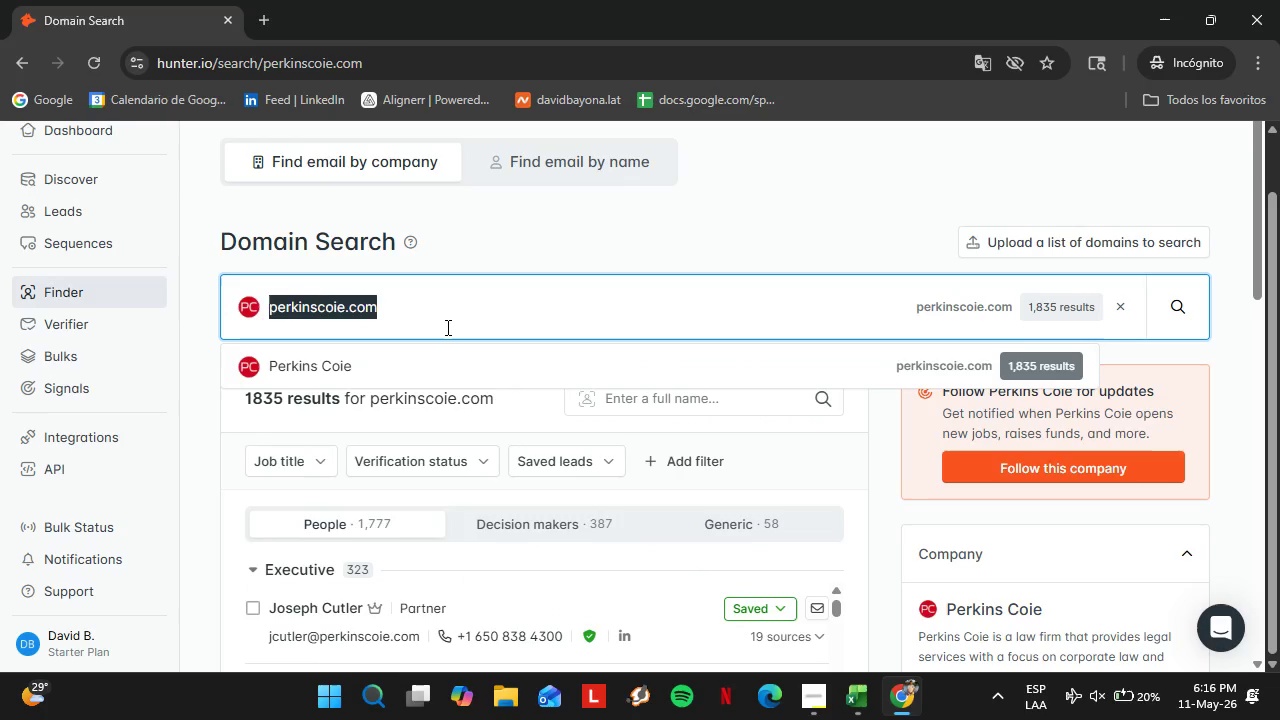 
triple_click([446, 327])
 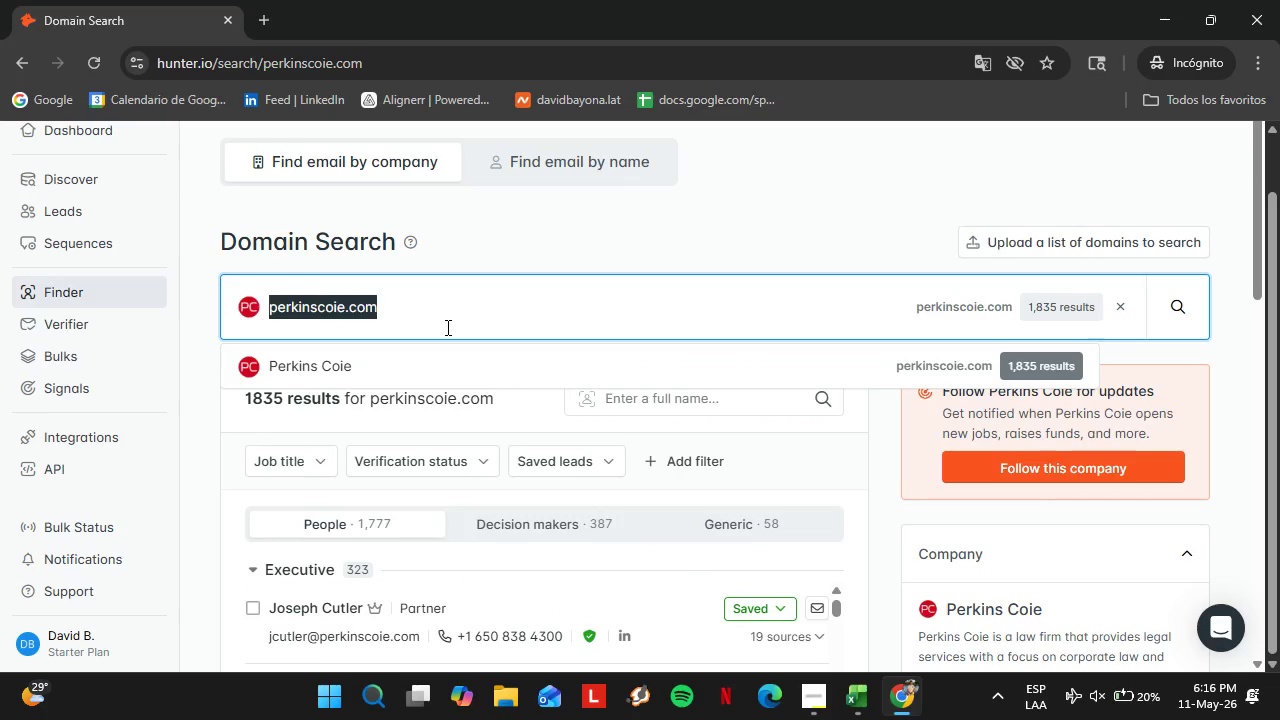 
triple_click([446, 327])
 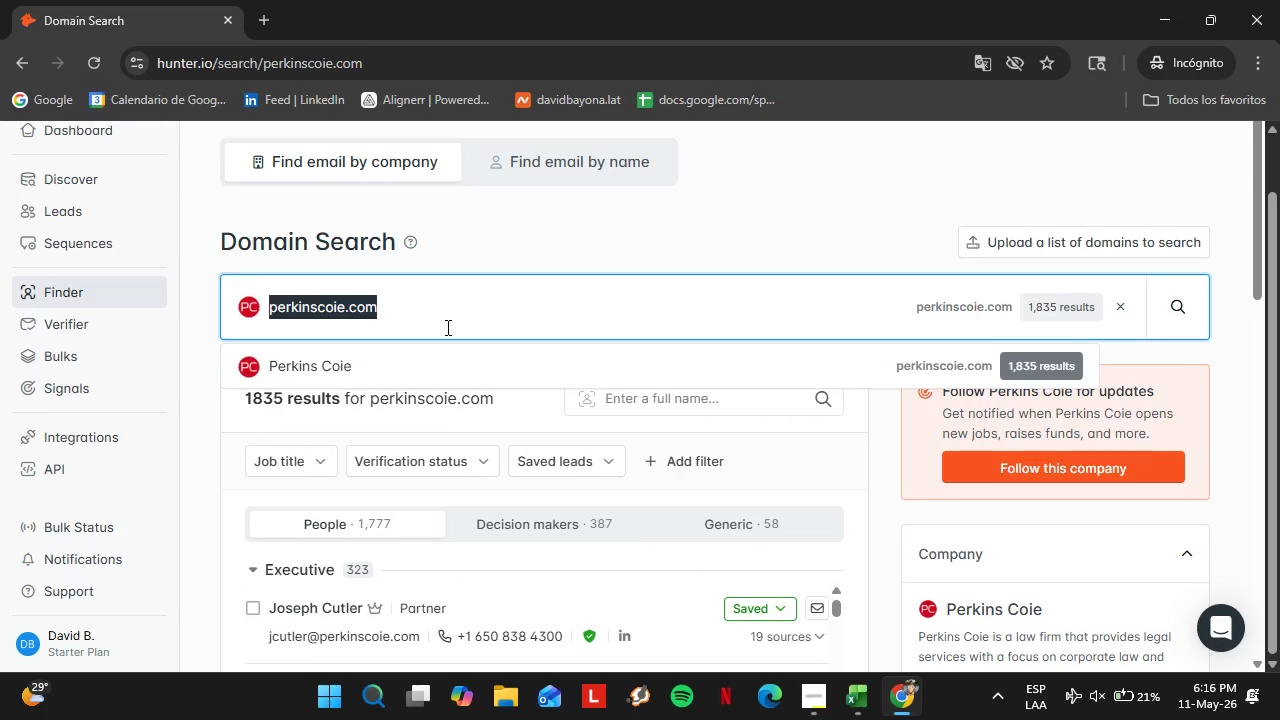 
type(lewisbrisbois.com)
 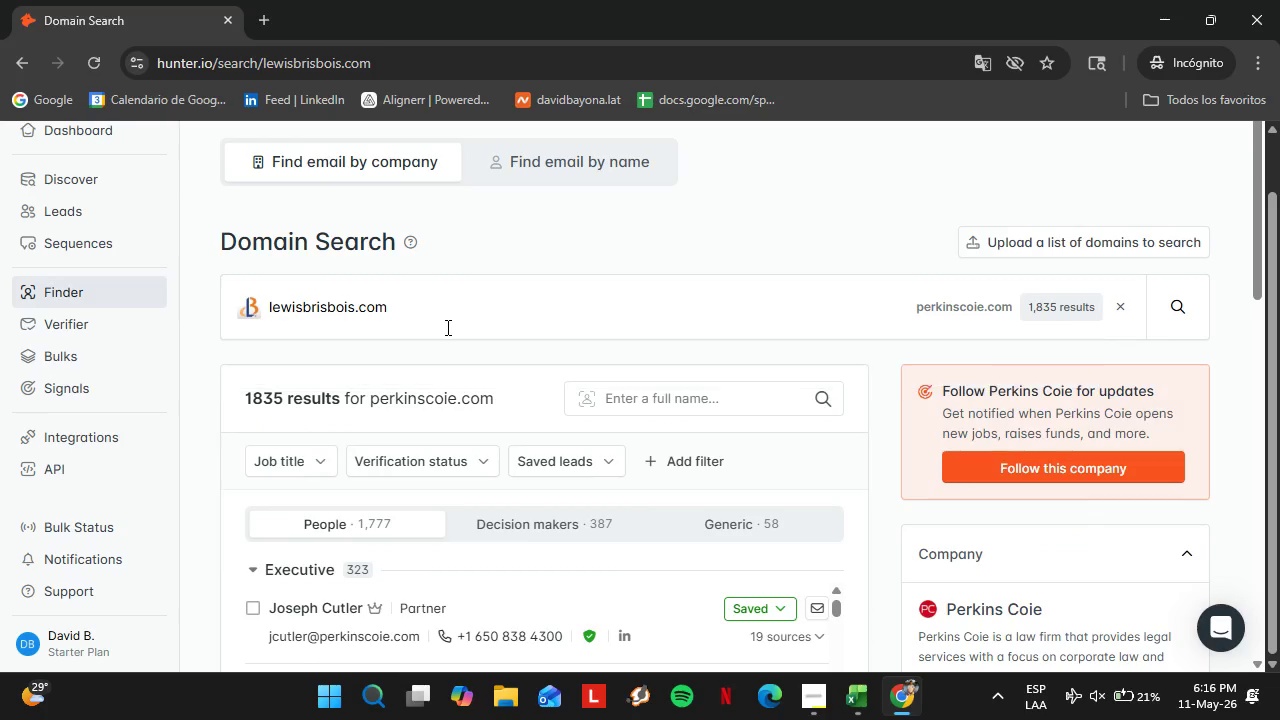 
key(Enter)
 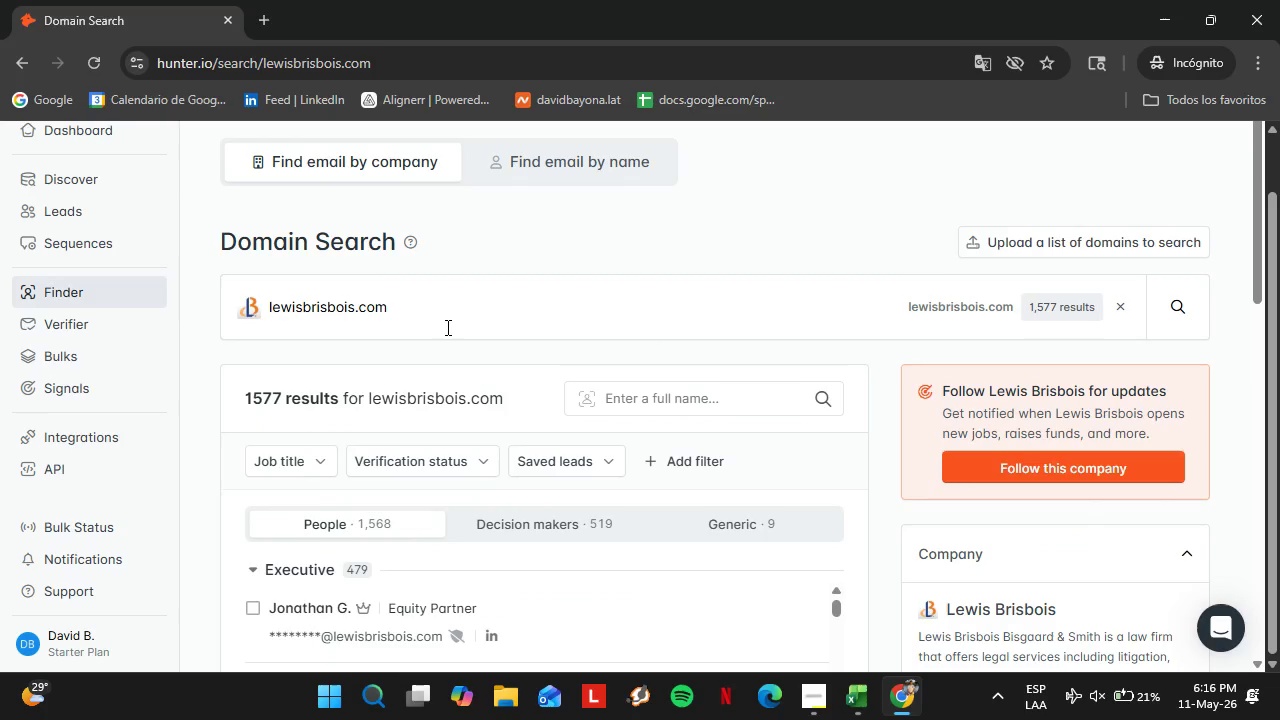 
wait(7.72)
 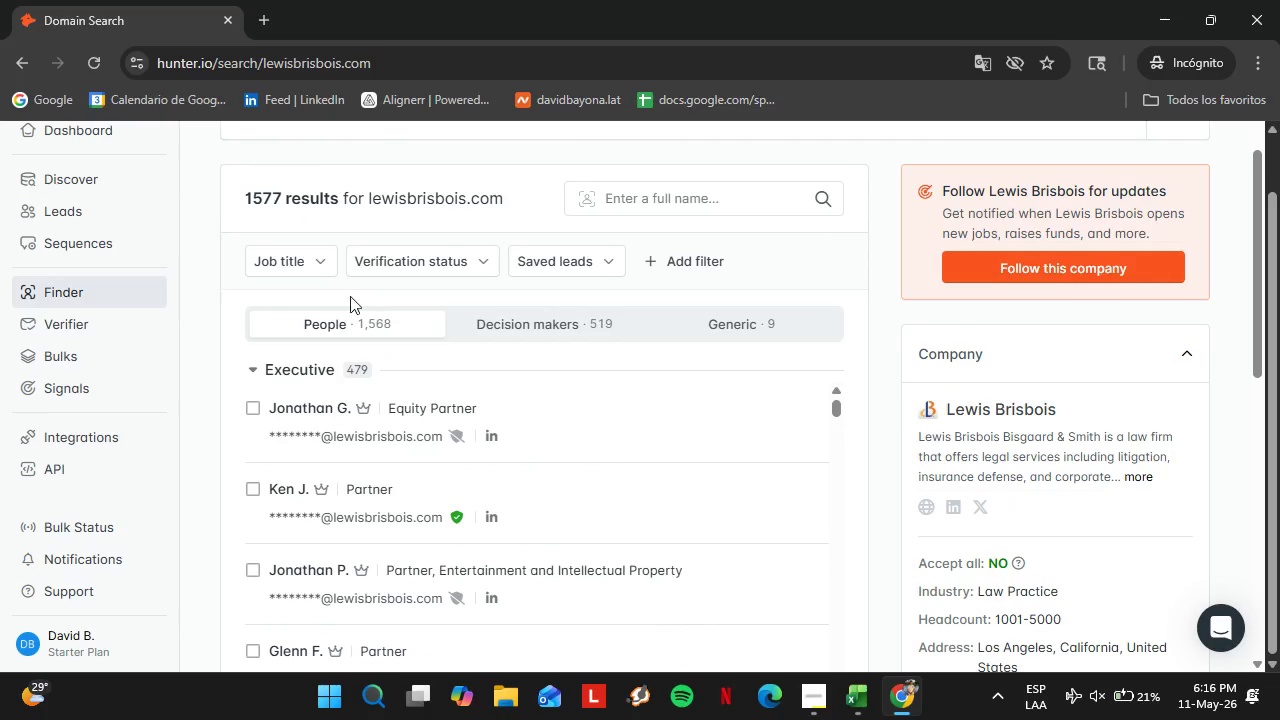 
left_click([305, 259])
 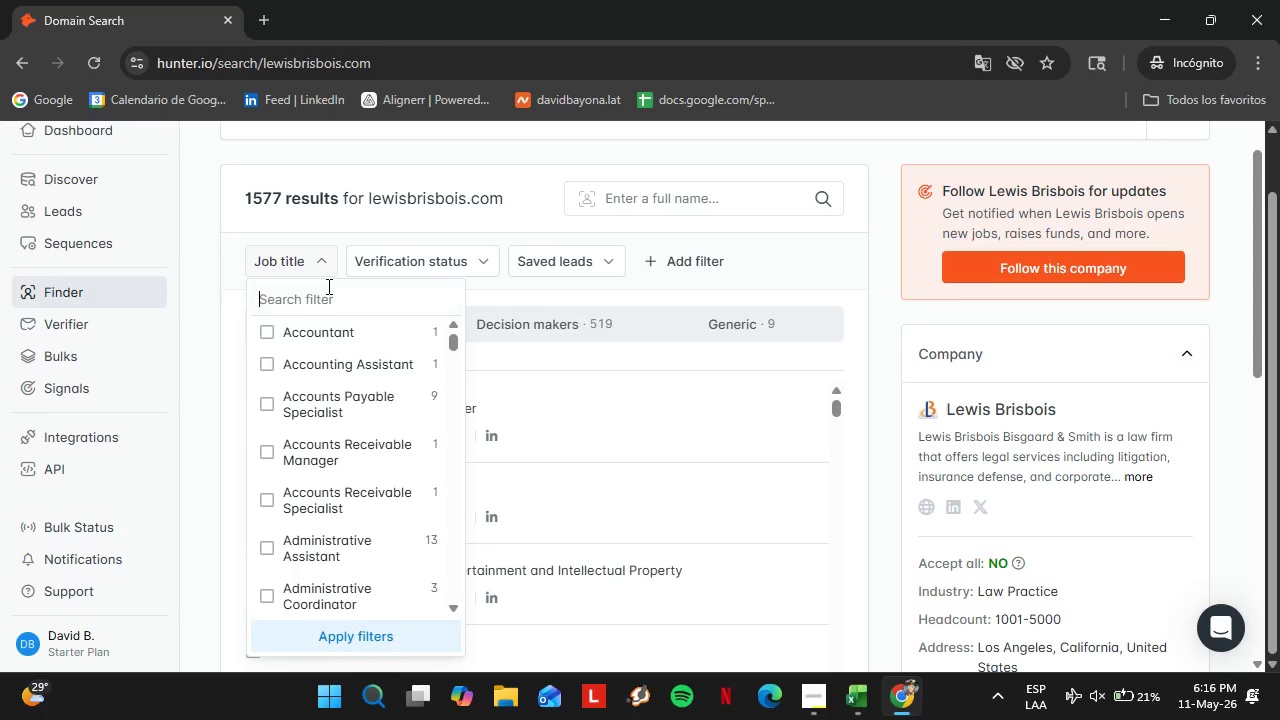 
scroll: coordinate [441, 327], scroll_direction: down, amount: 5.0
 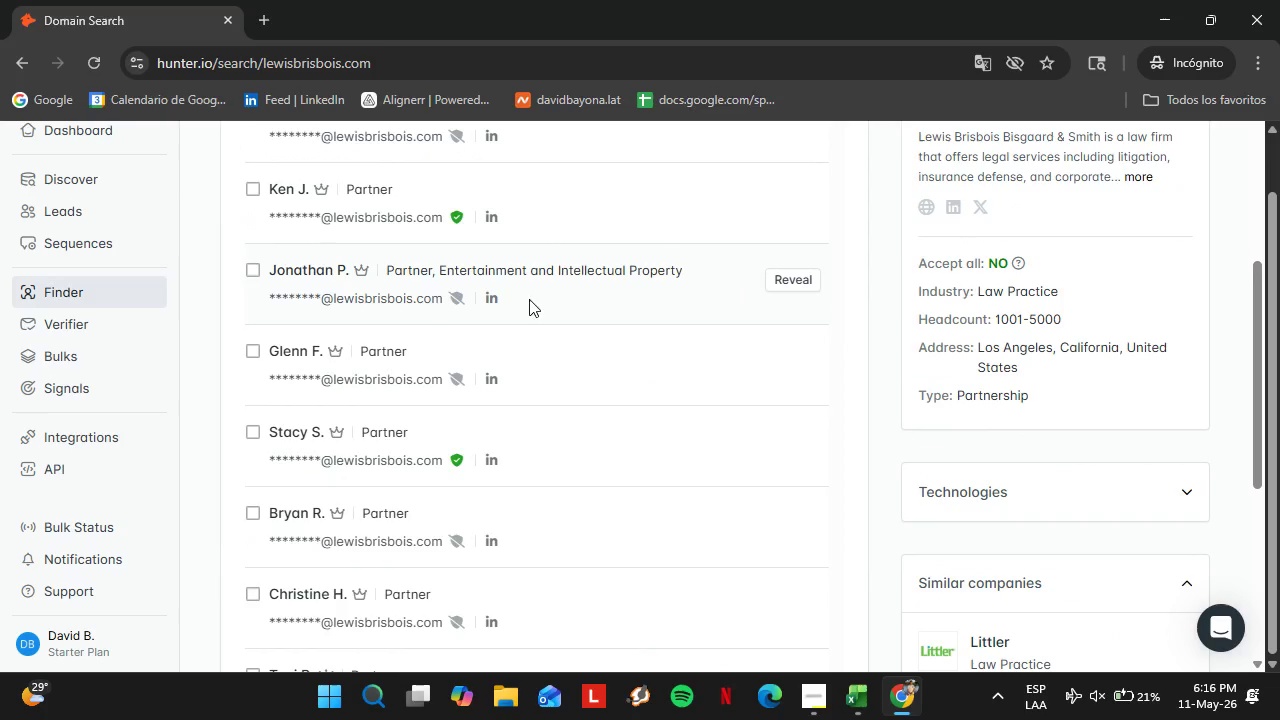 
double_click([327, 286])
 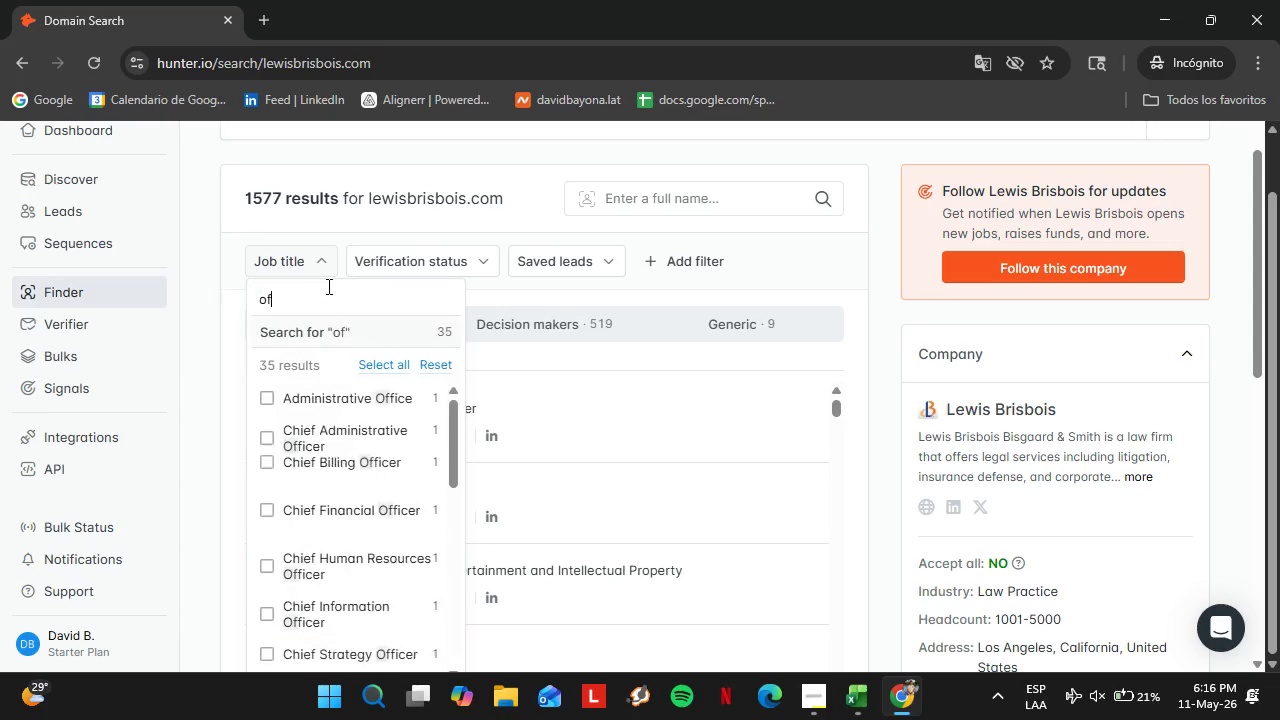 
type(offi)
 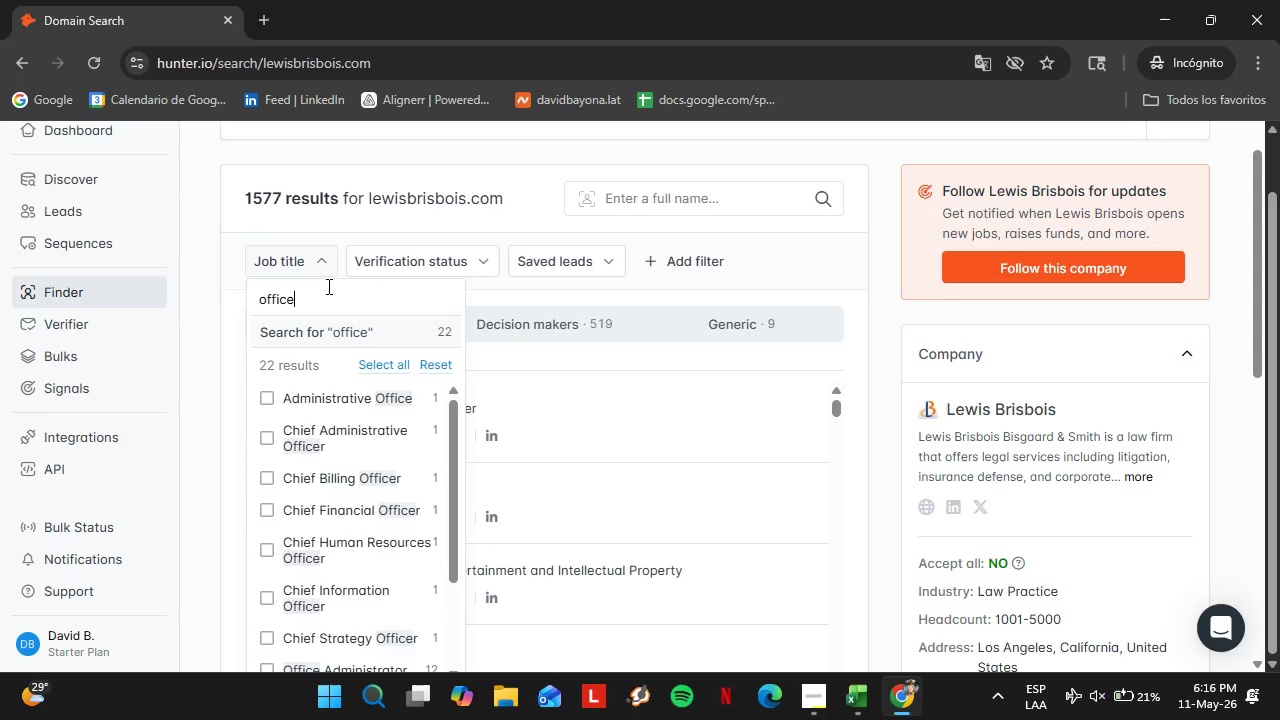 
scroll: coordinate [496, 299], scroll_direction: up, amount: 3.0
 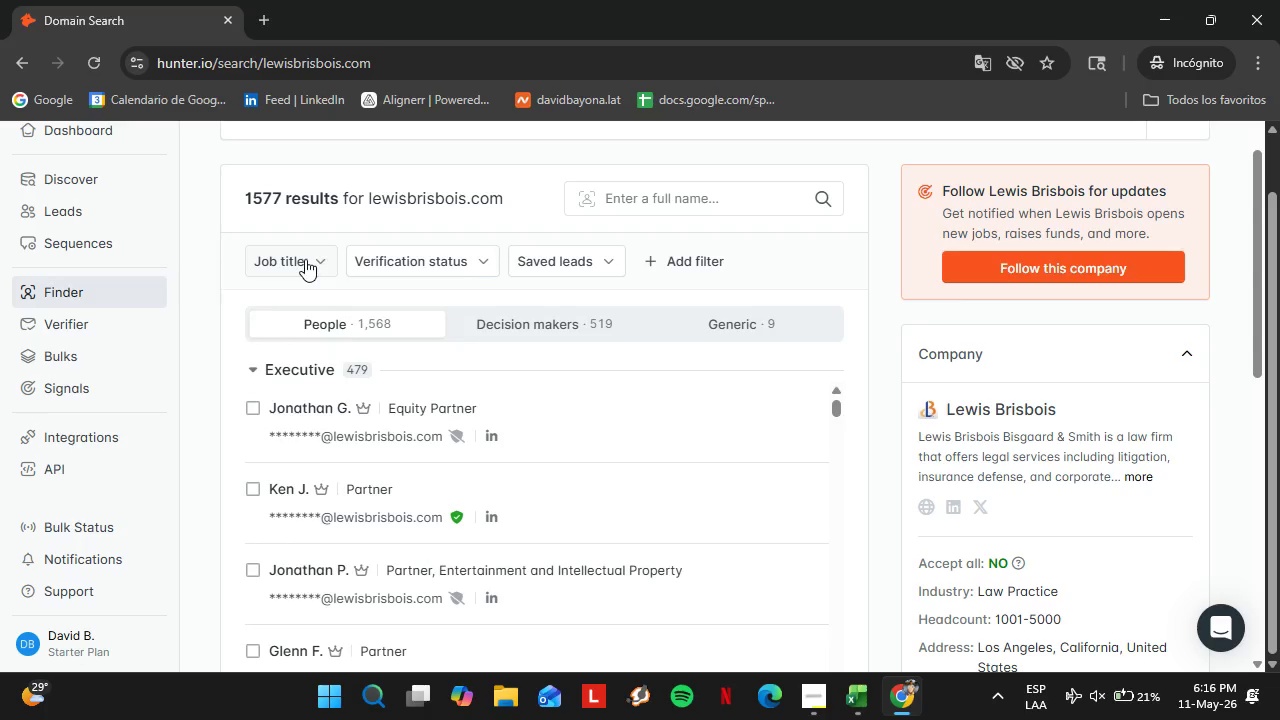 
type(ce ma)
 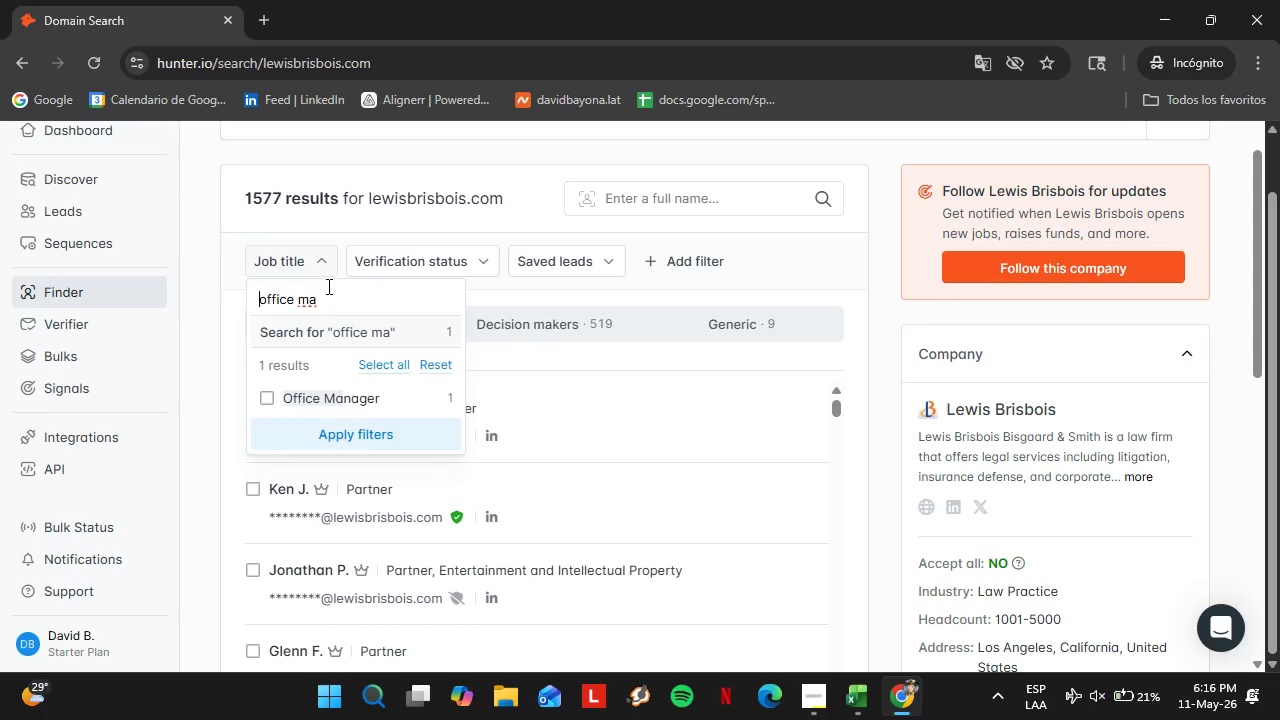 
key(ArrowDown)
 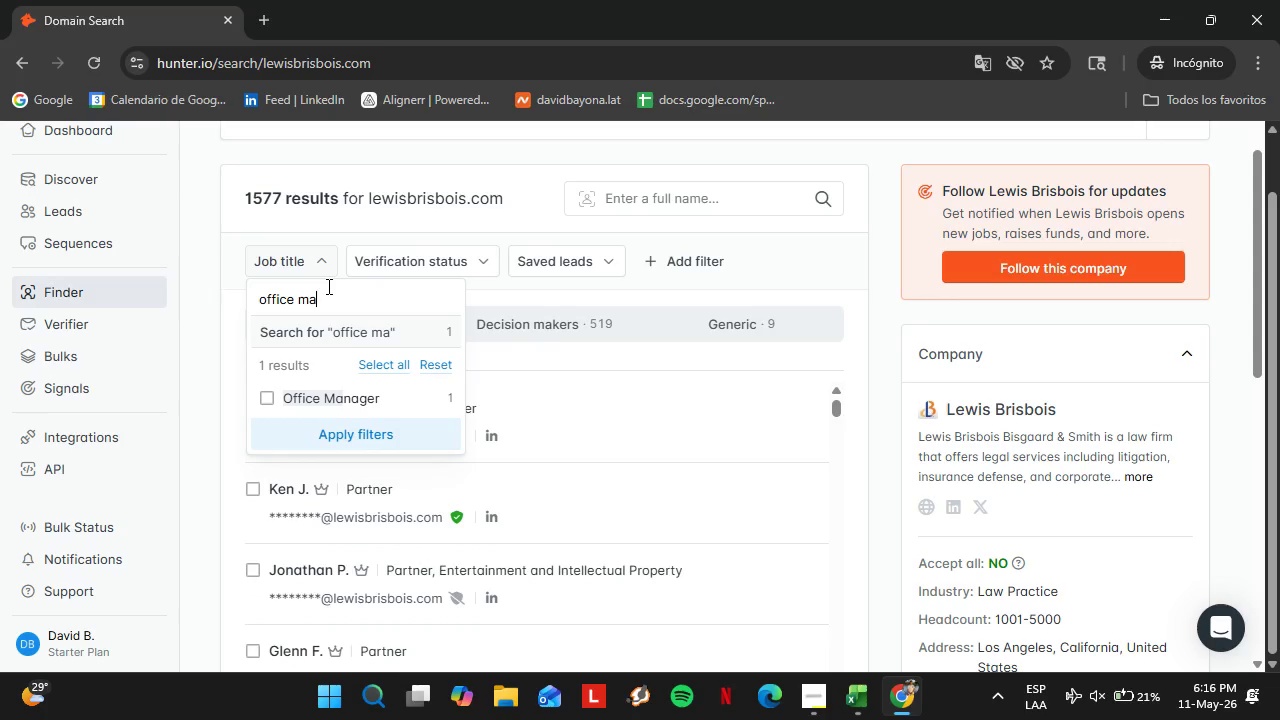 
key(ArrowUp)
 